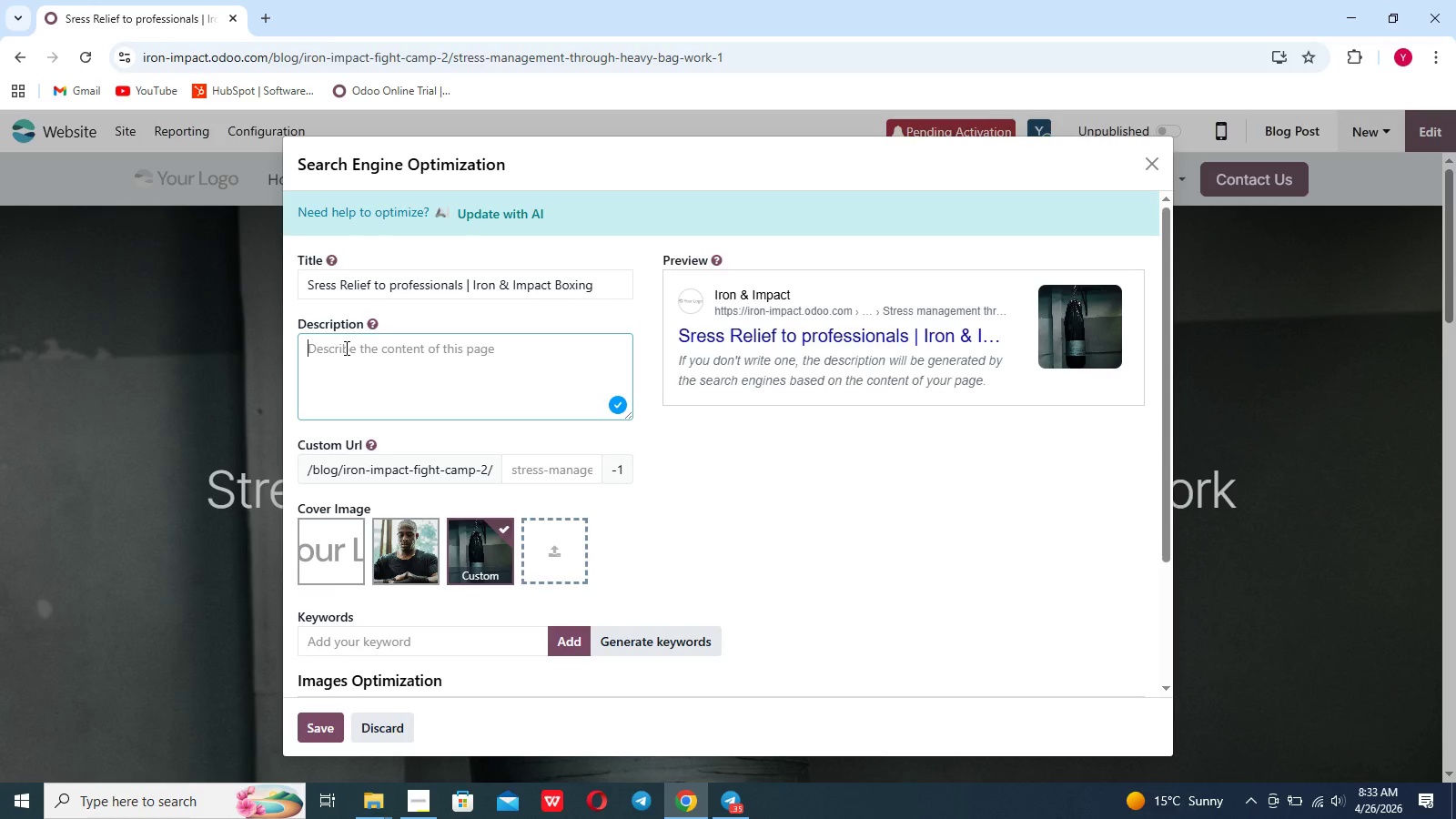 
type(Trade office stress fro the heavy a)
key(Backspace)
type(bag)
 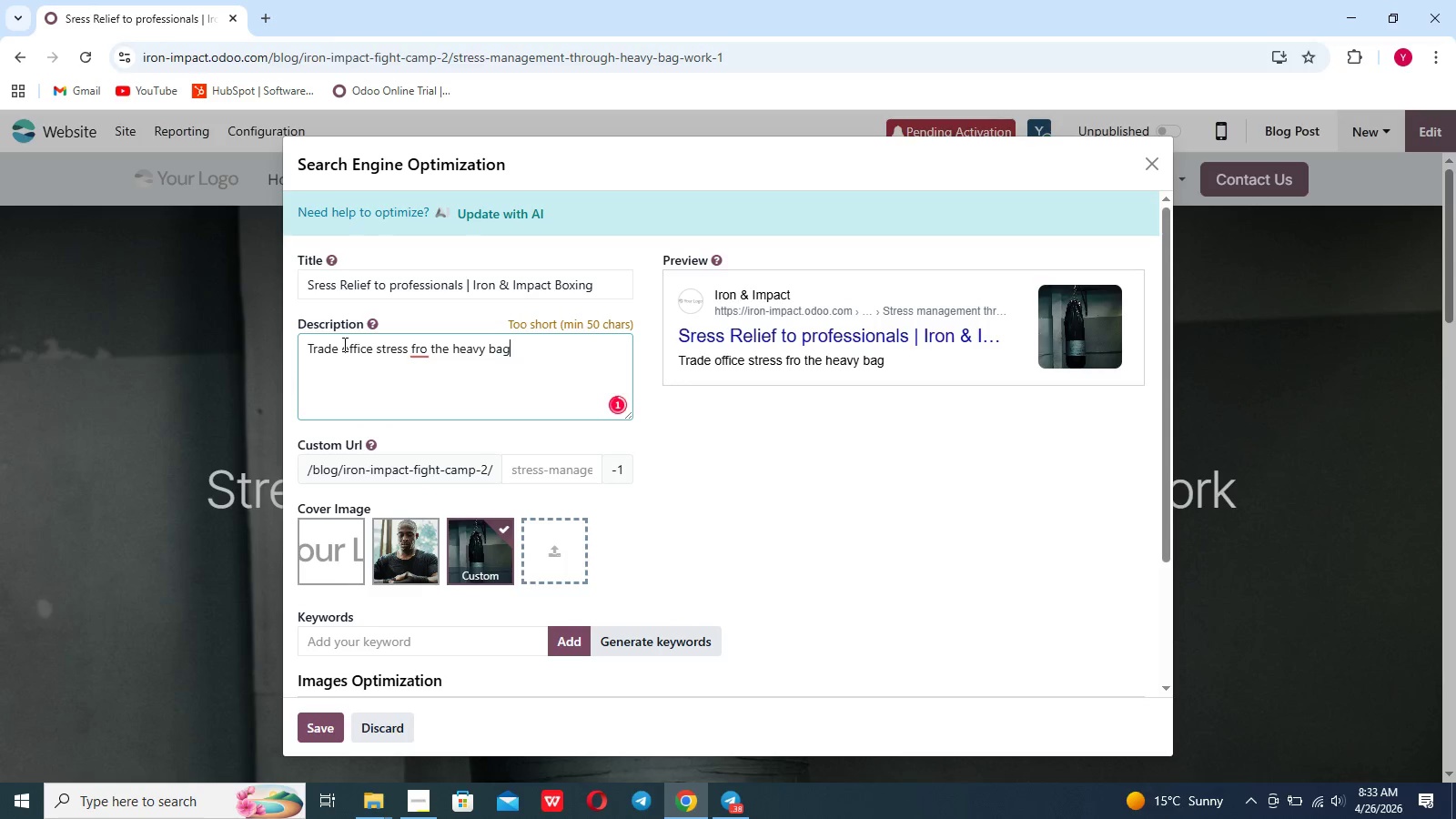 
scroll: coordinate [343, 344], scroll_direction: up, amount: 4.0
 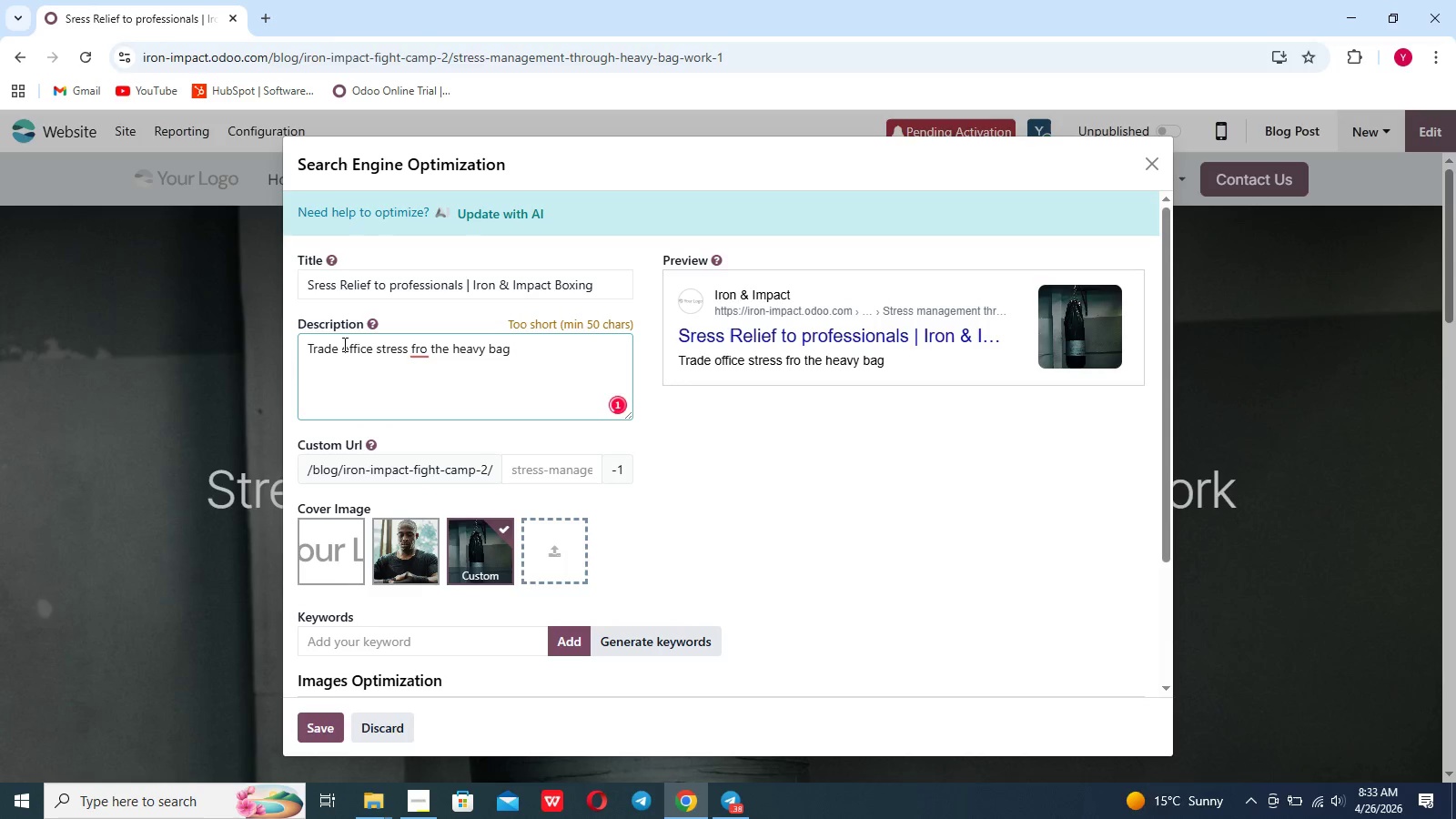 
key(Period)
 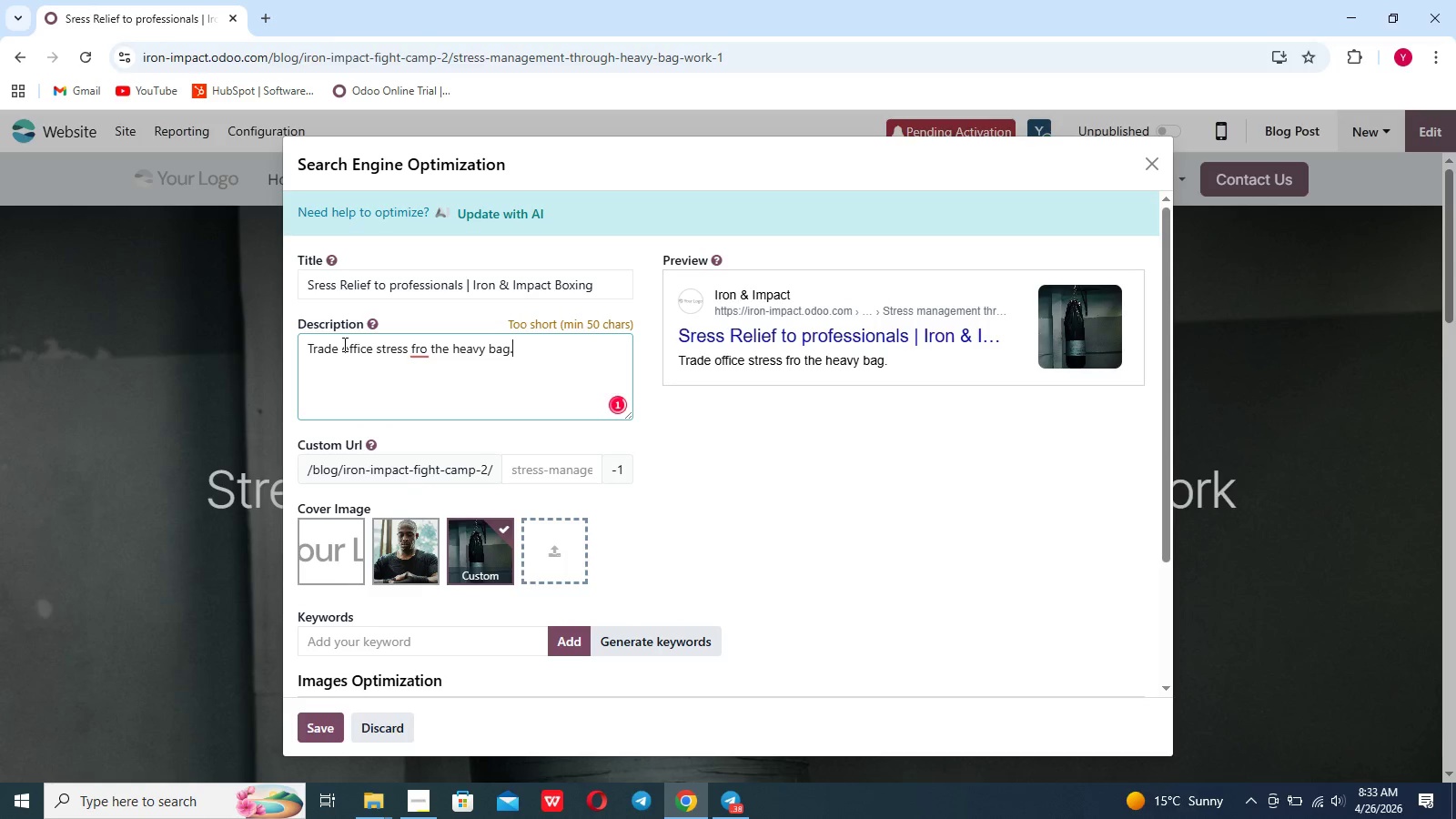 
key(Space)
 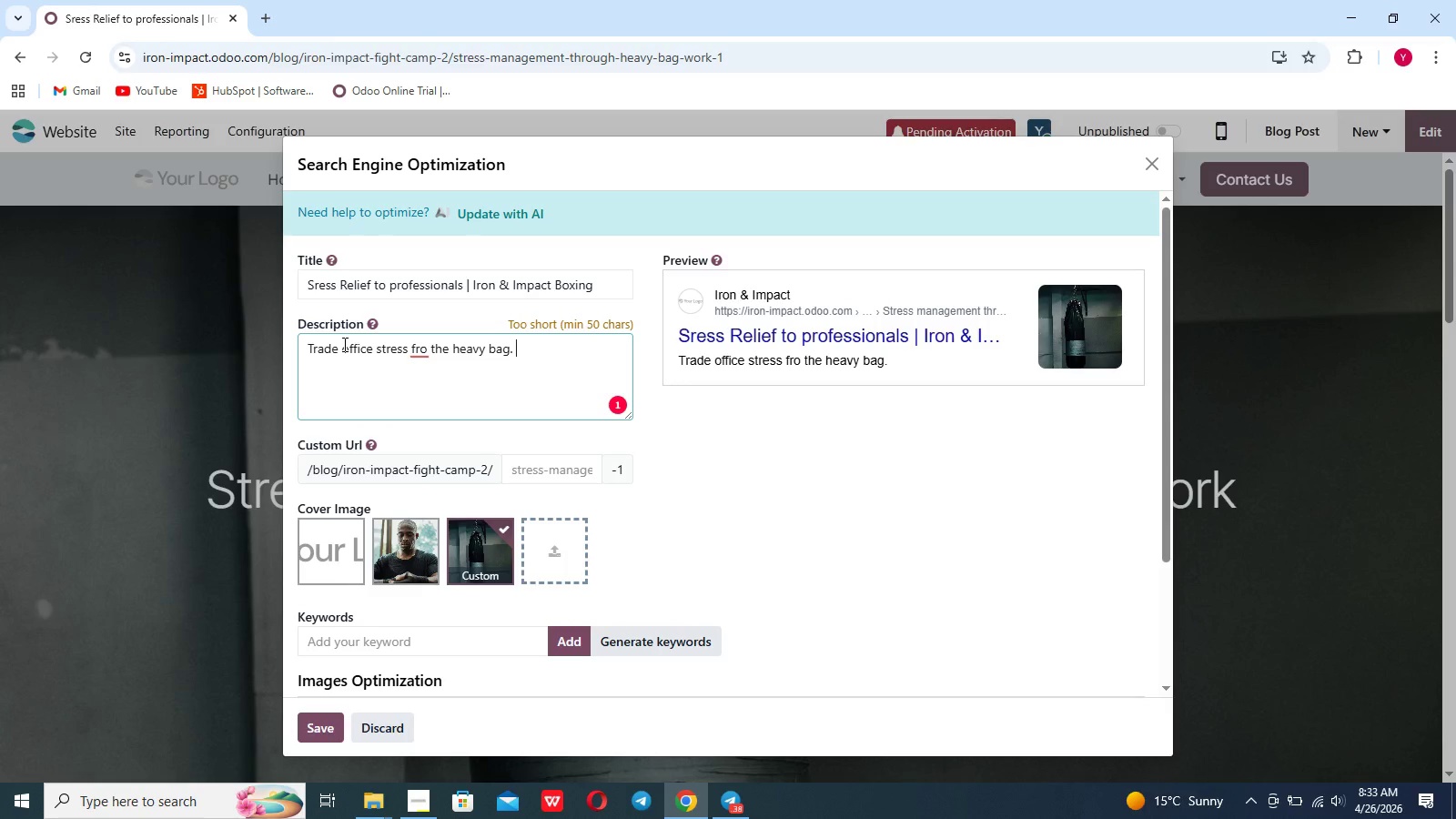 
type( Do)
key(Backspace)
type(iscover why boxing is the ultimate mental reset for)
 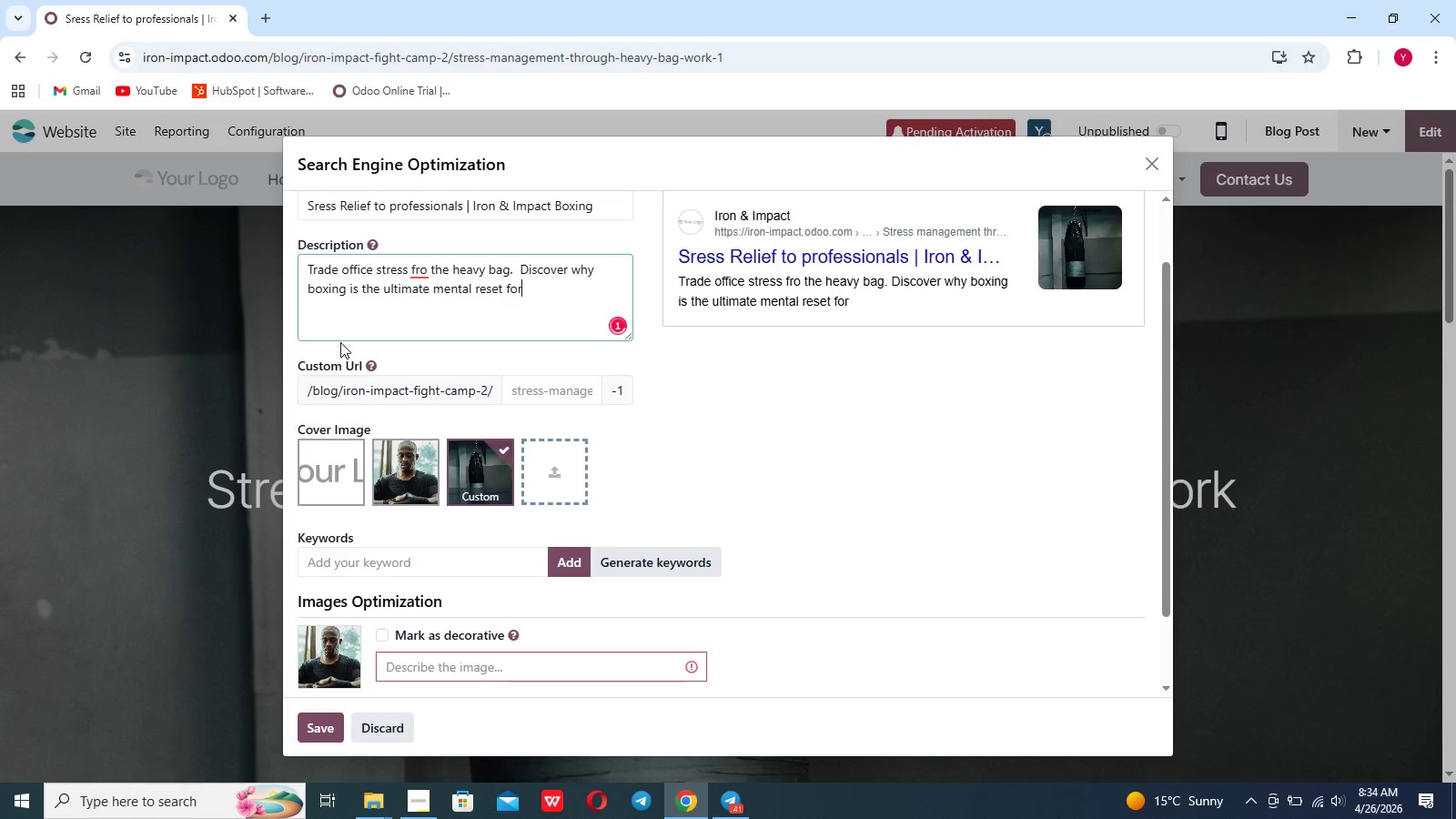 
scroll: coordinate [340, 342], scroll_direction: down, amount: 1.0
 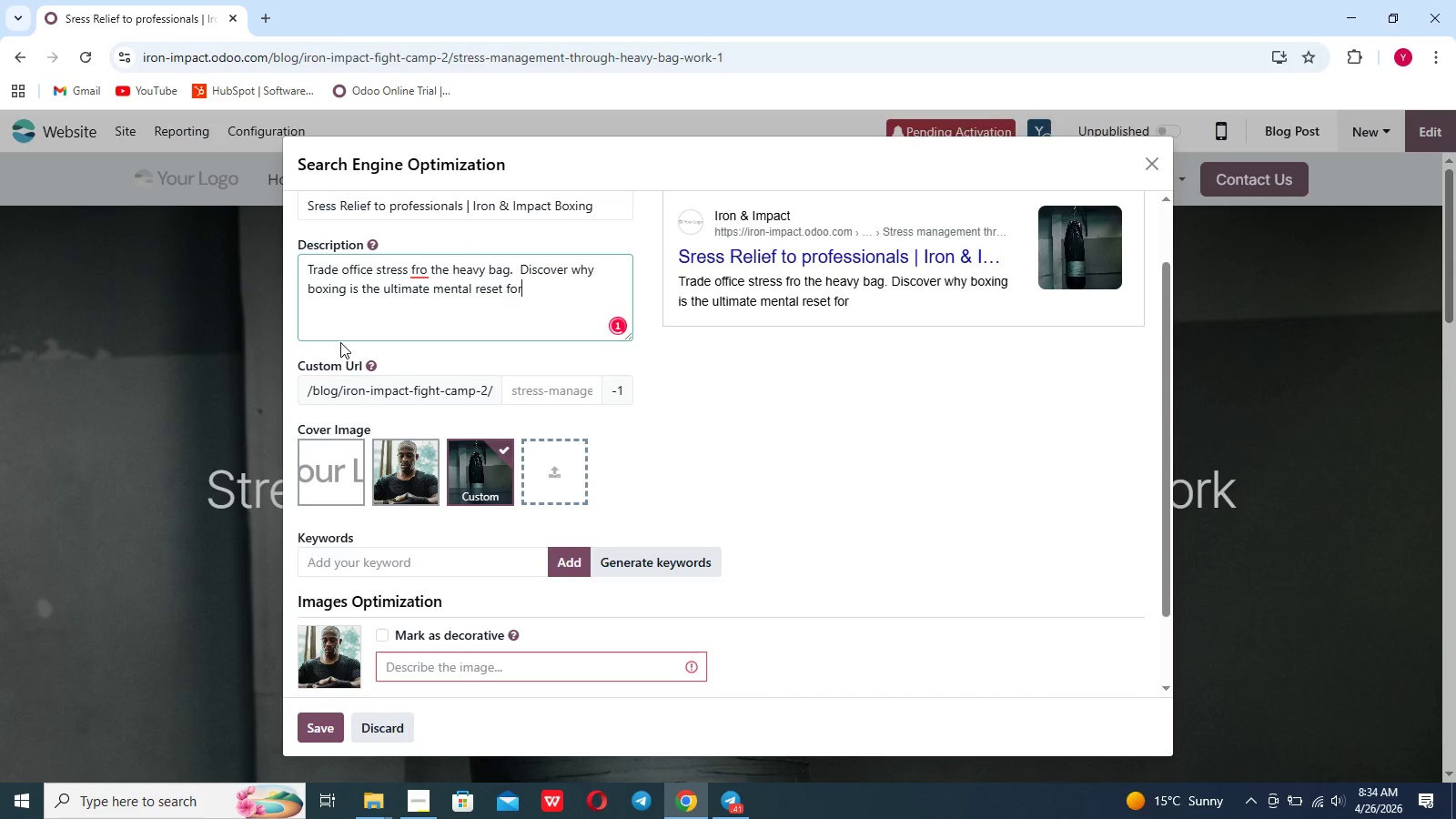 
type( high')
key(Backspace)
type(-performance)
key(Backspace)
key(Backspace)
key(Backspace)
key(Backspace)
type(ing professionals )
key(Backspace)
type(, Join our 8-week fight camp in a premium studio environment)
 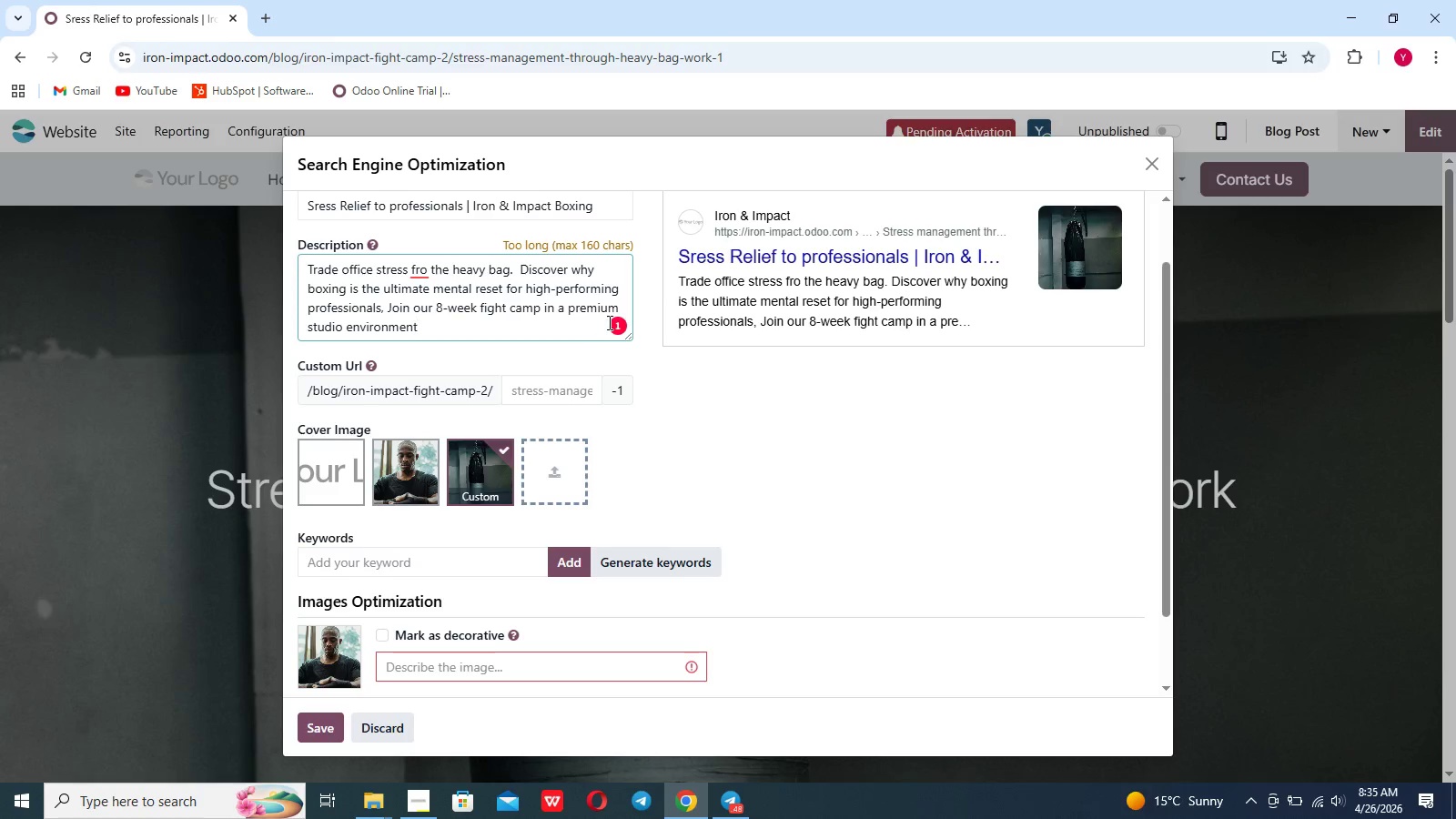 
left_click([615, 325])
 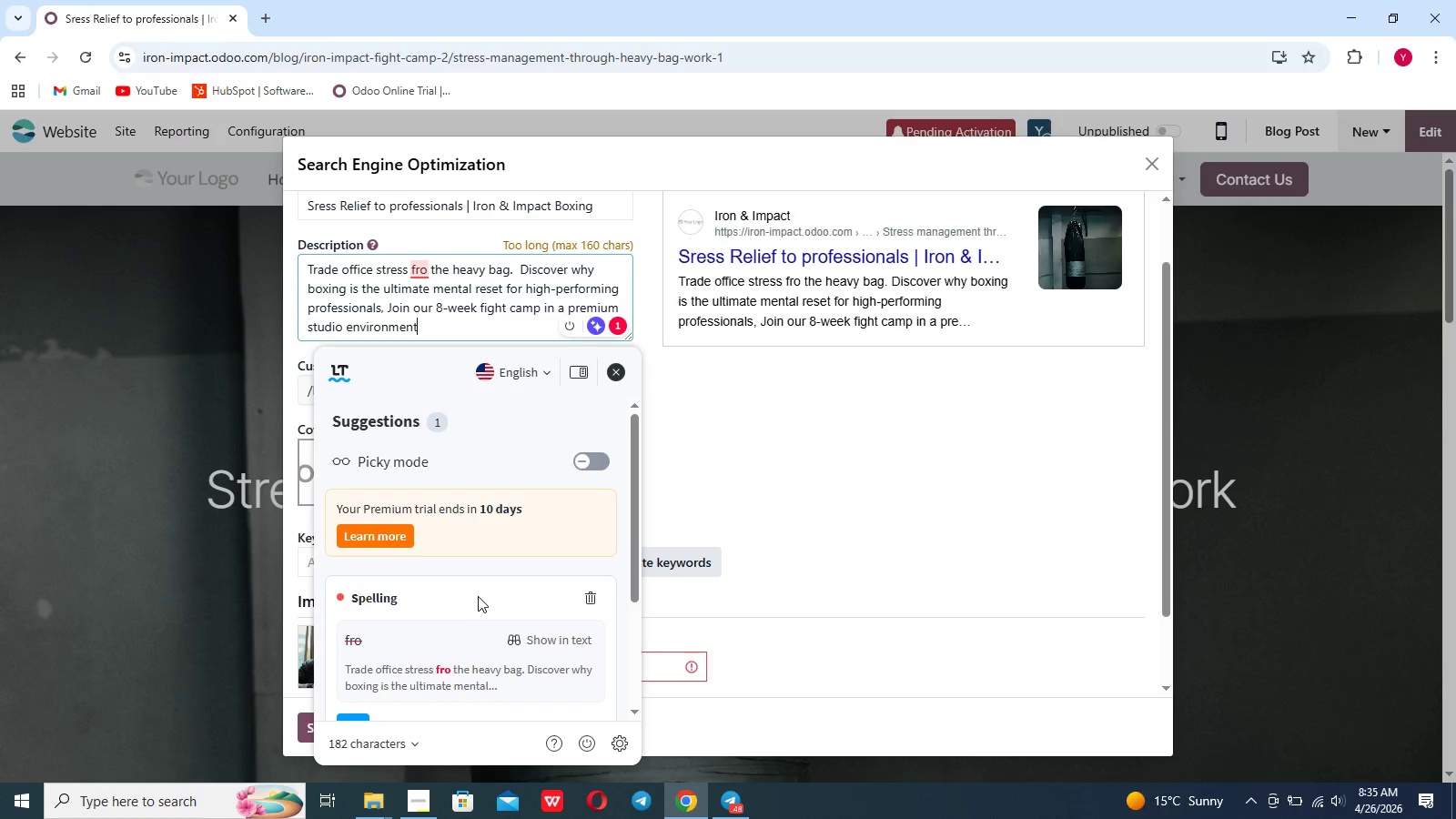 
scroll: coordinate [470, 608], scroll_direction: down, amount: 4.0
 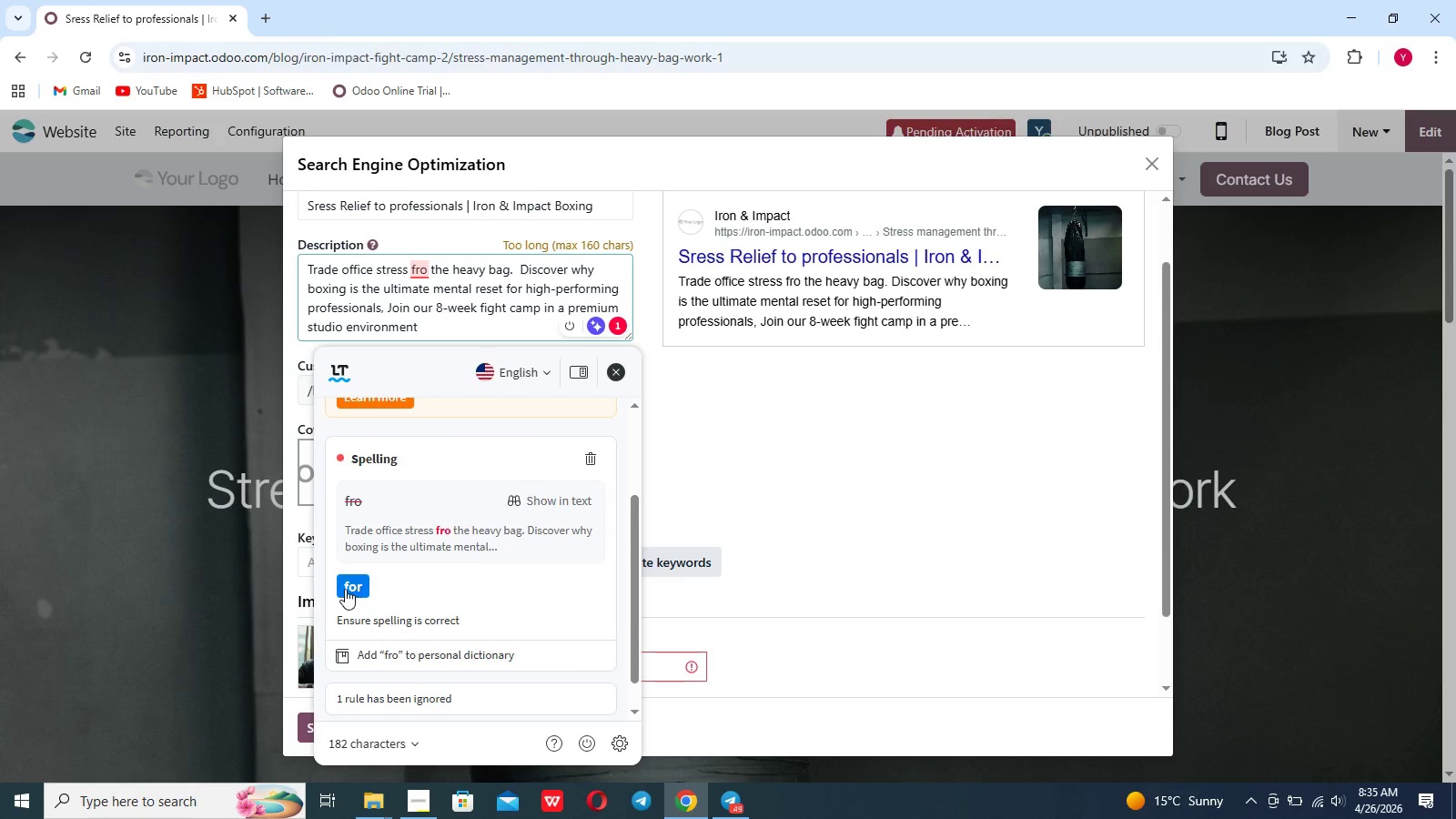 
left_click([345, 588])
 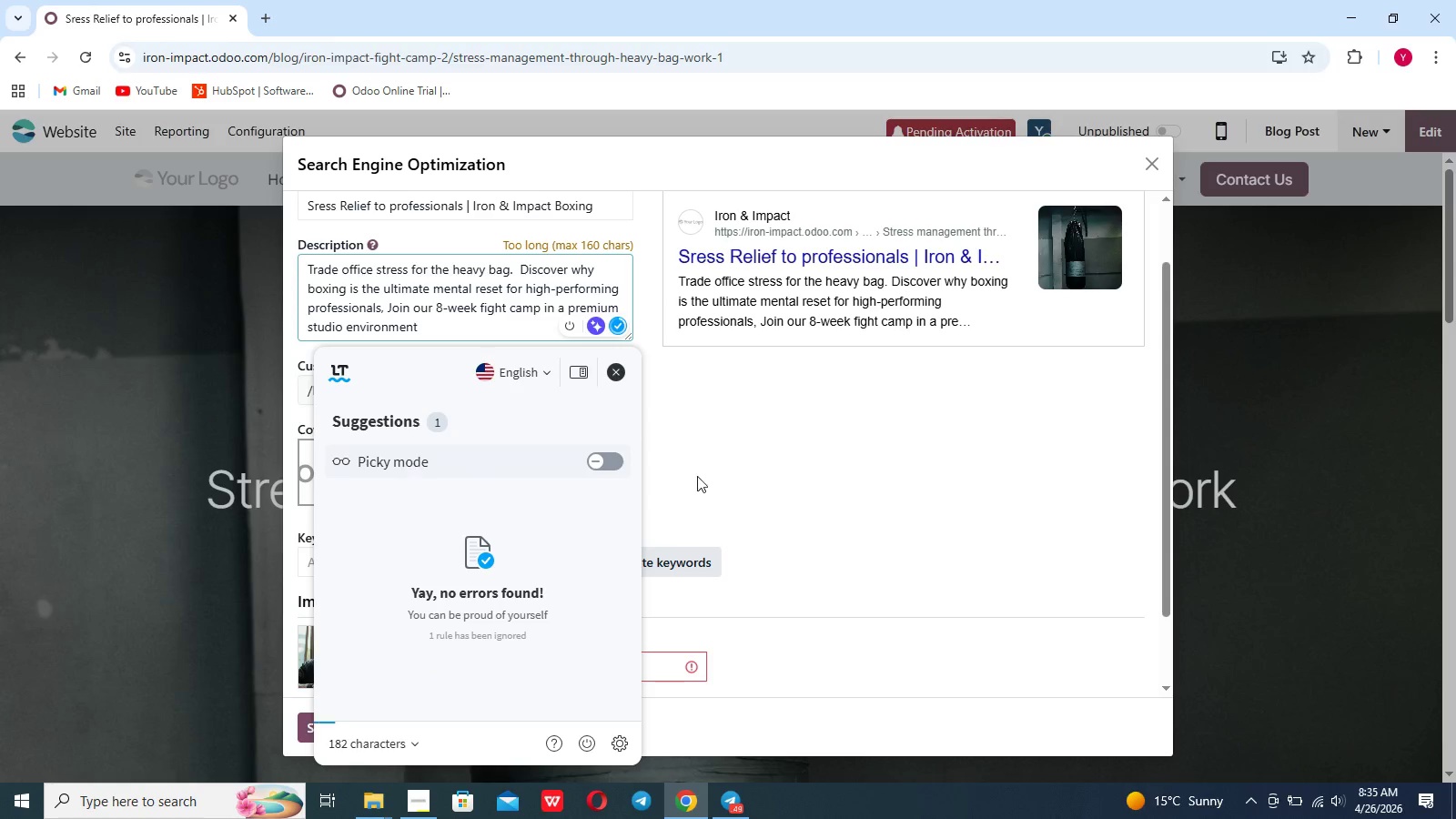 
left_click([707, 473])
 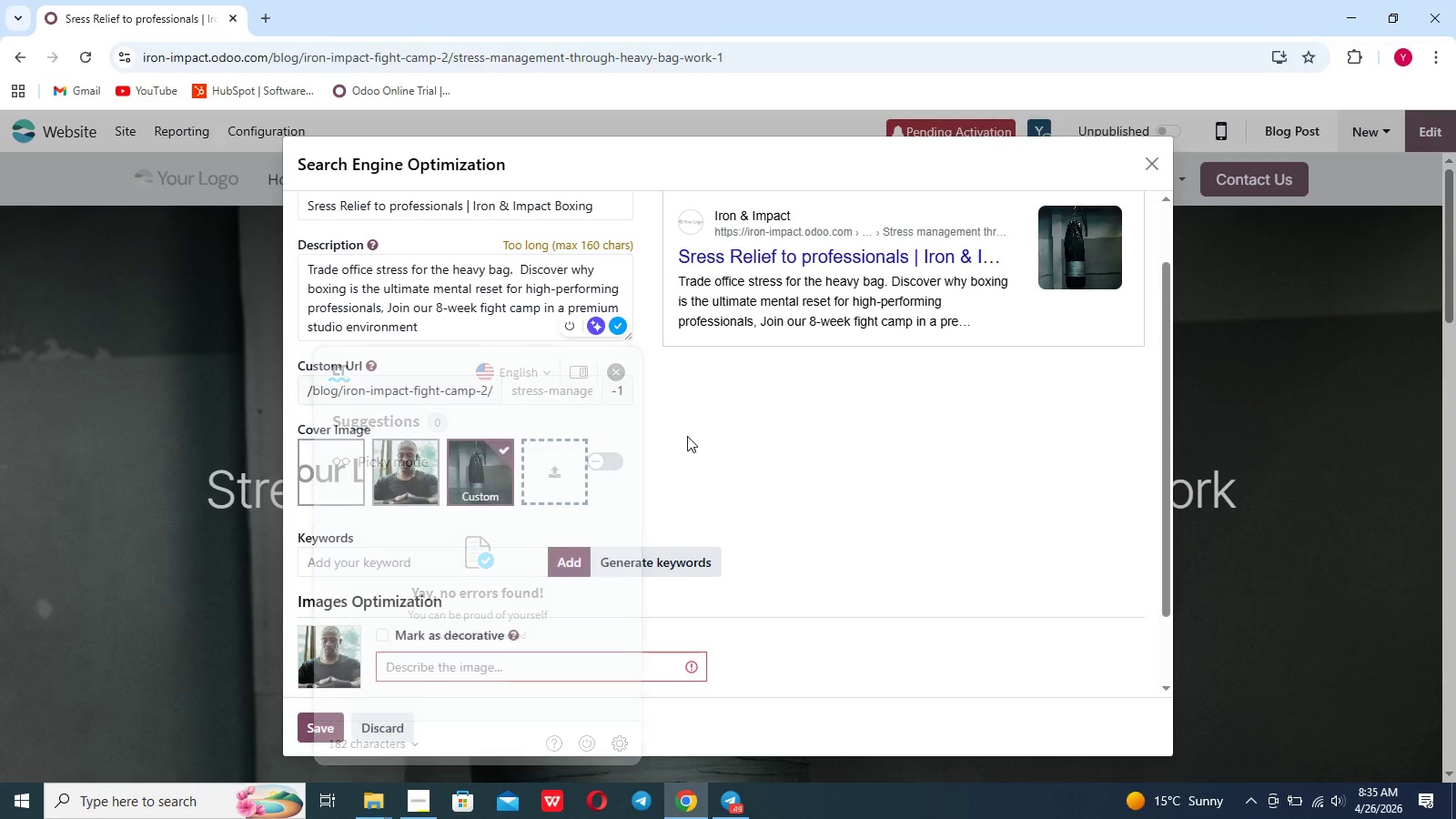 
left_click([687, 436])
 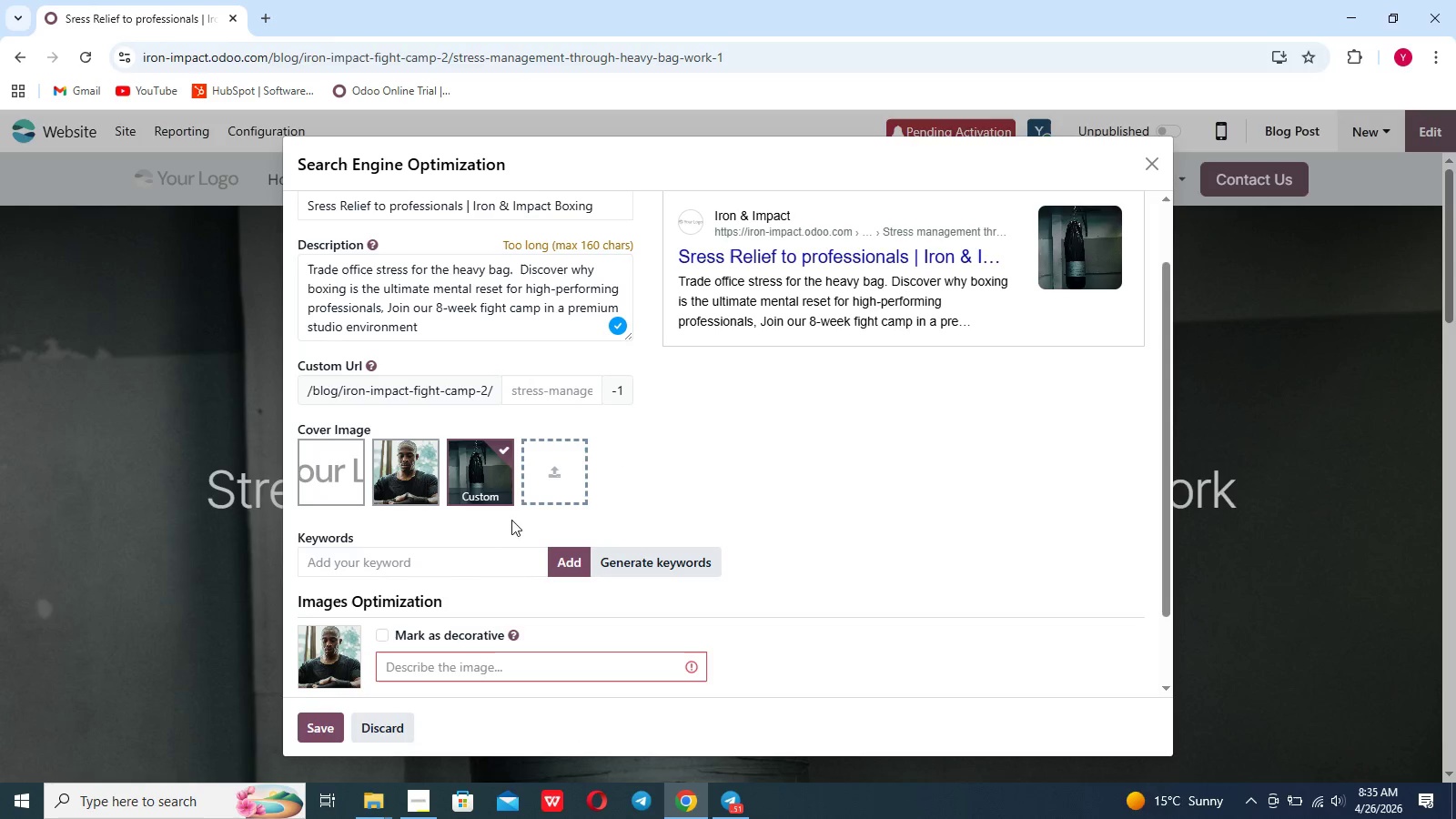 
wait(5.09)
 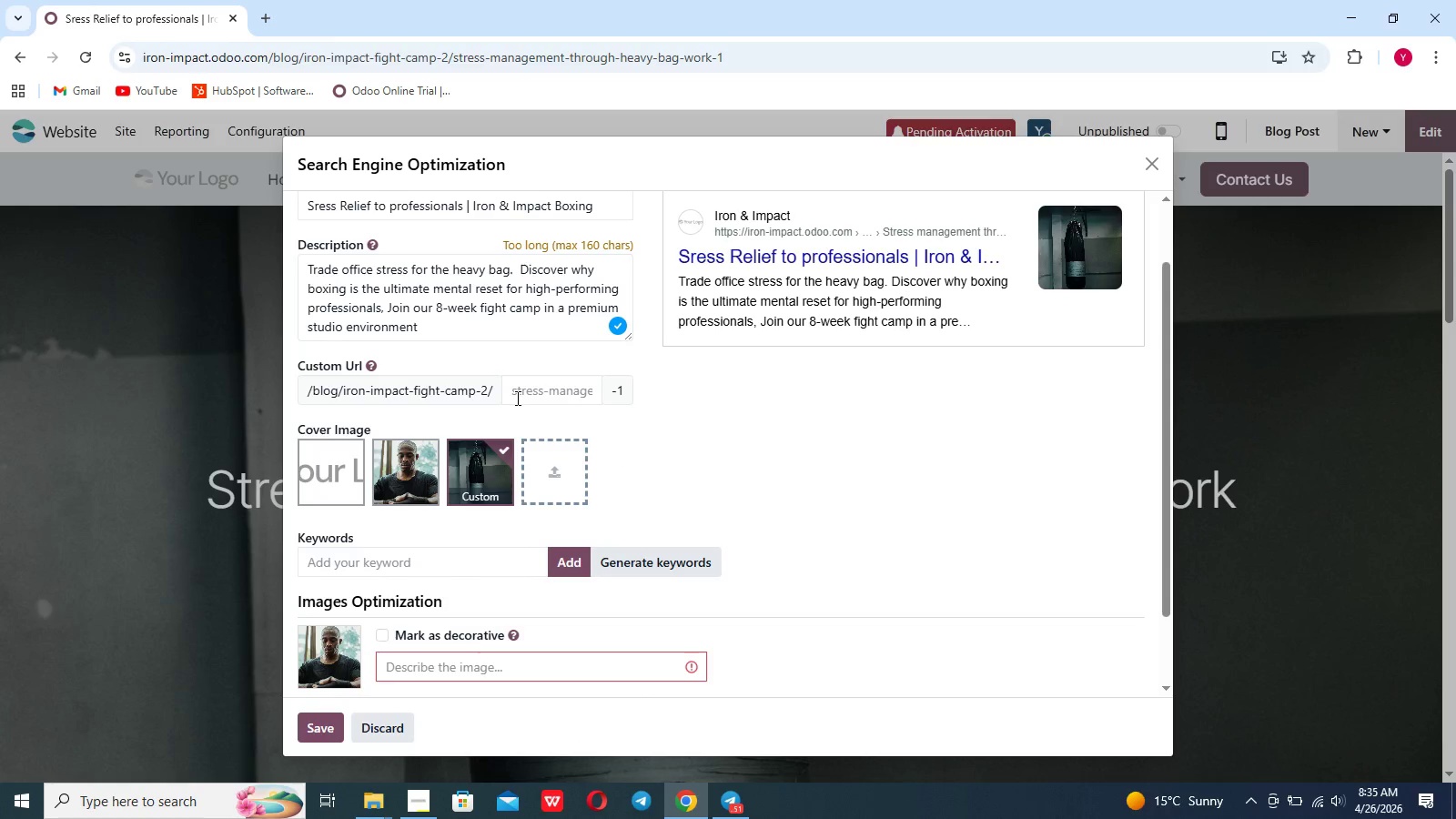 
left_click([433, 561])
 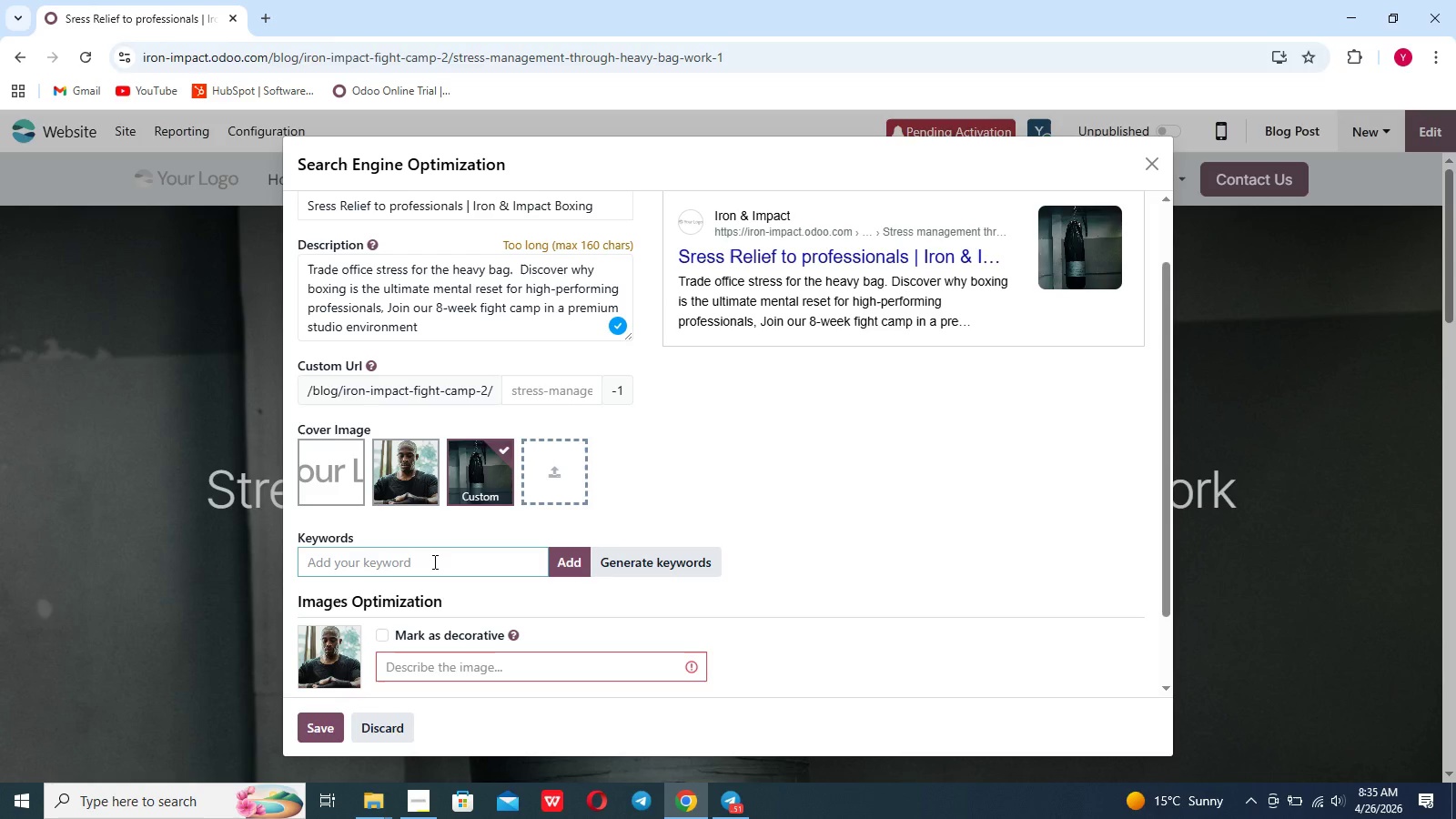 
wait(5.25)
 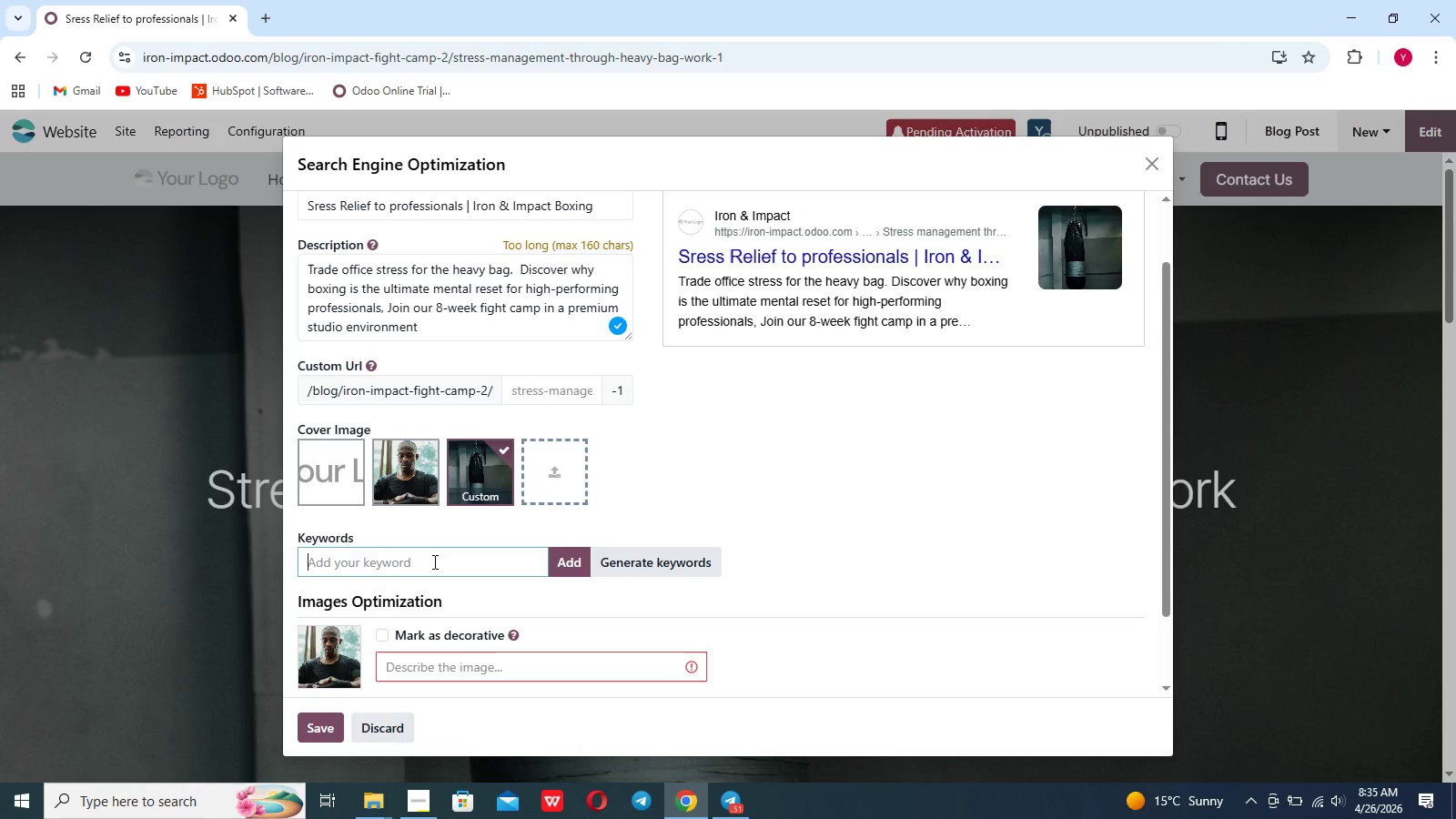 
left_click([435, 325])
 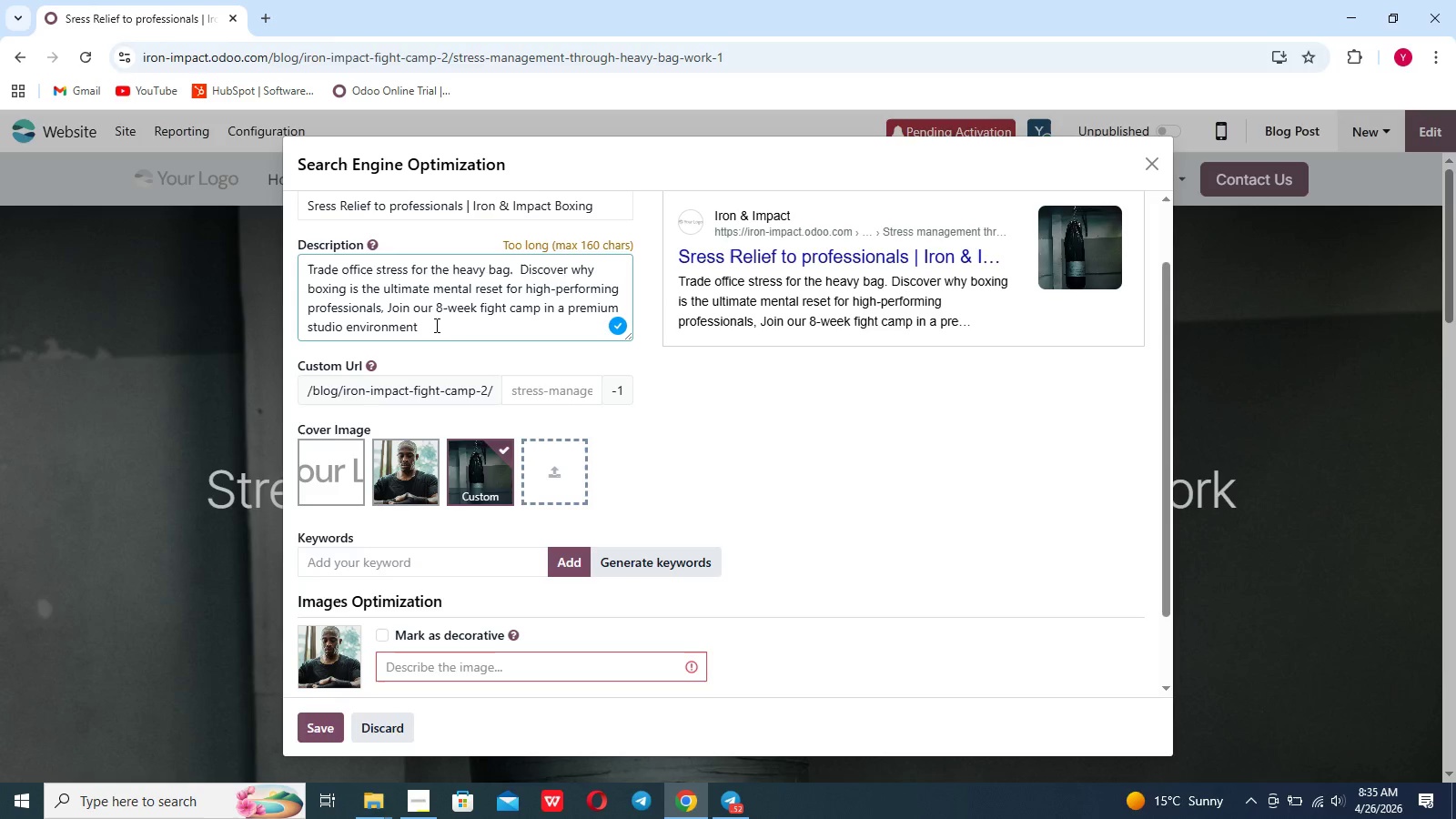 
key(Period)
 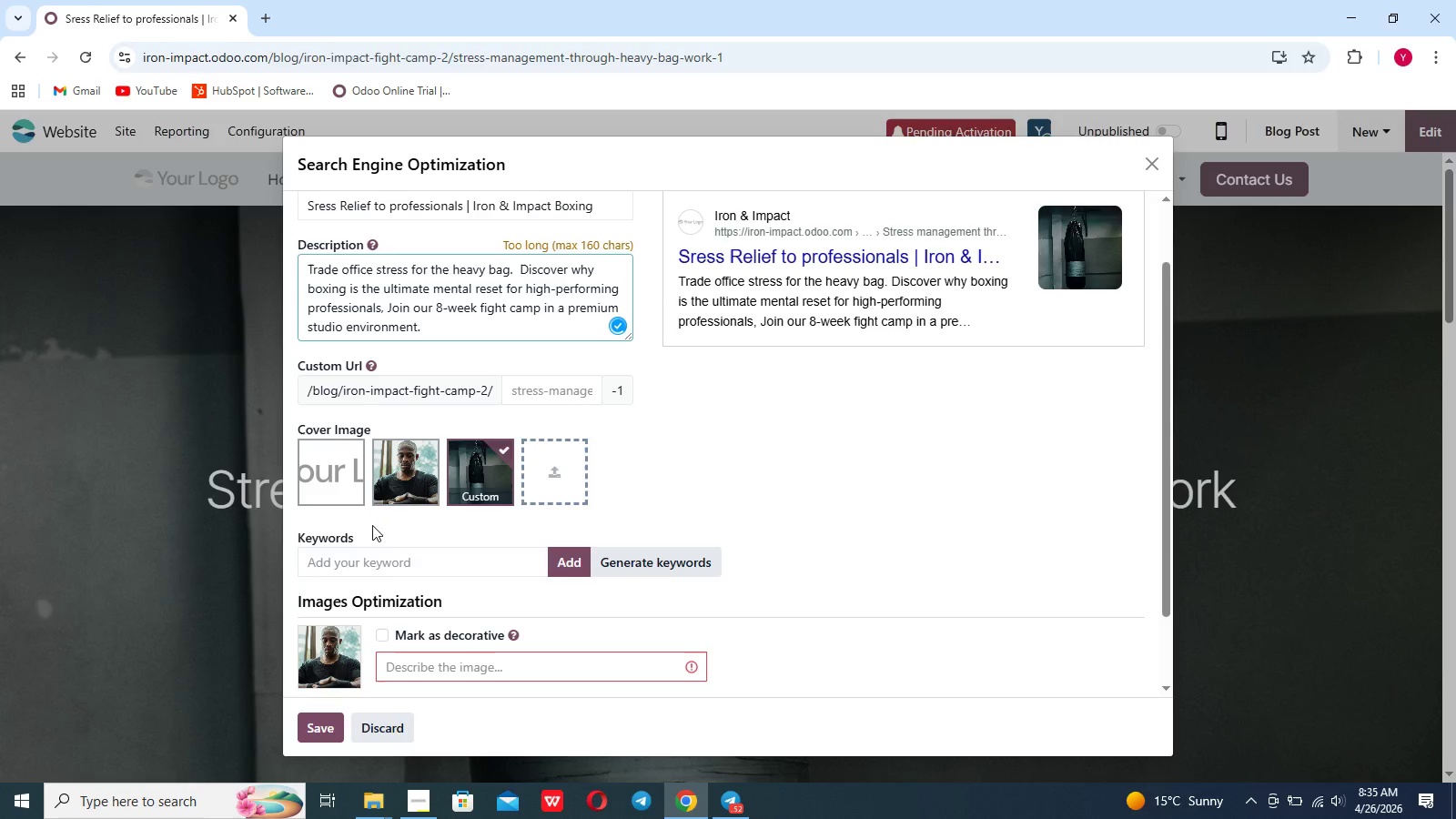 
left_click([364, 557])
 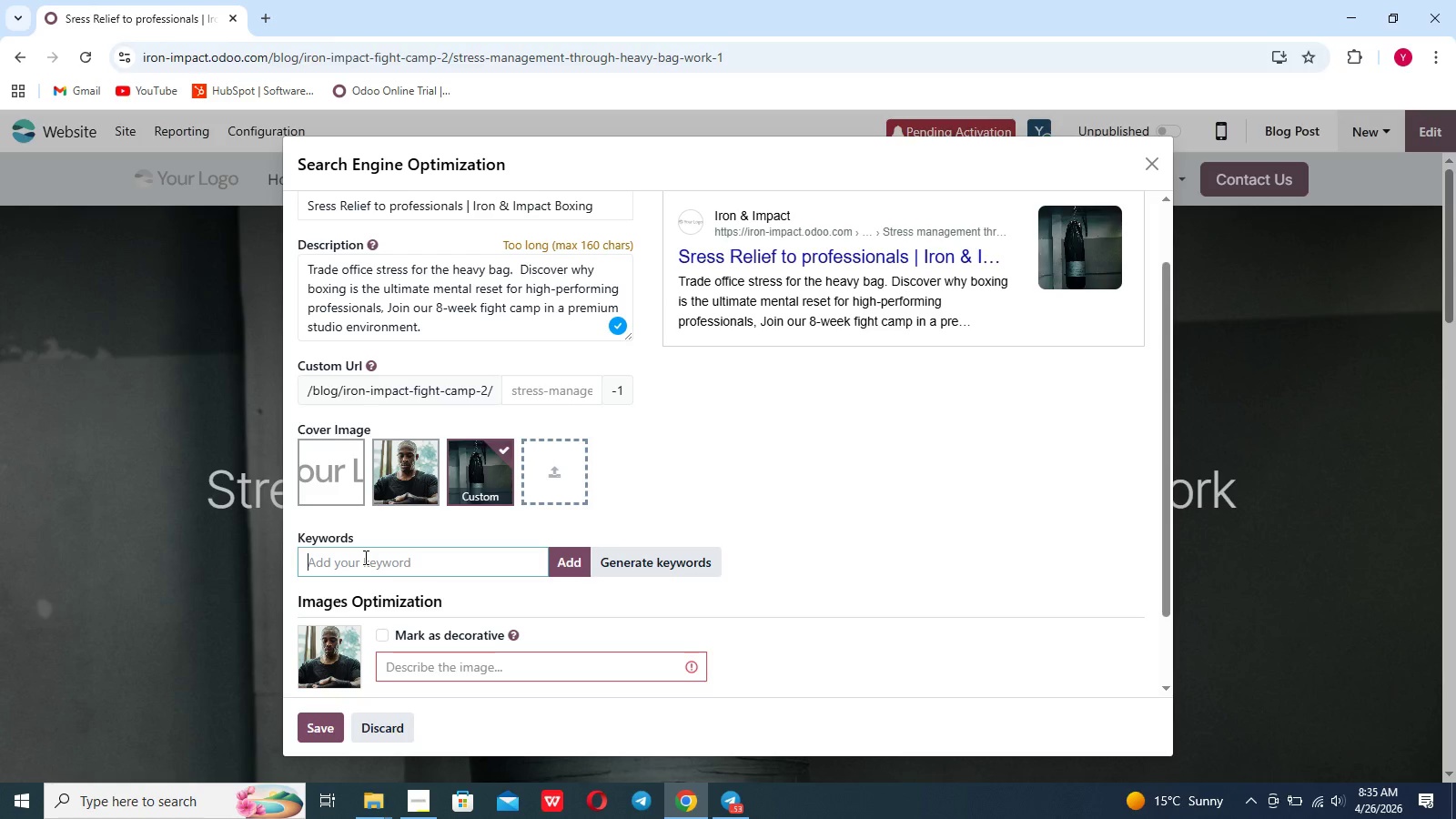 
wait(7.81)
 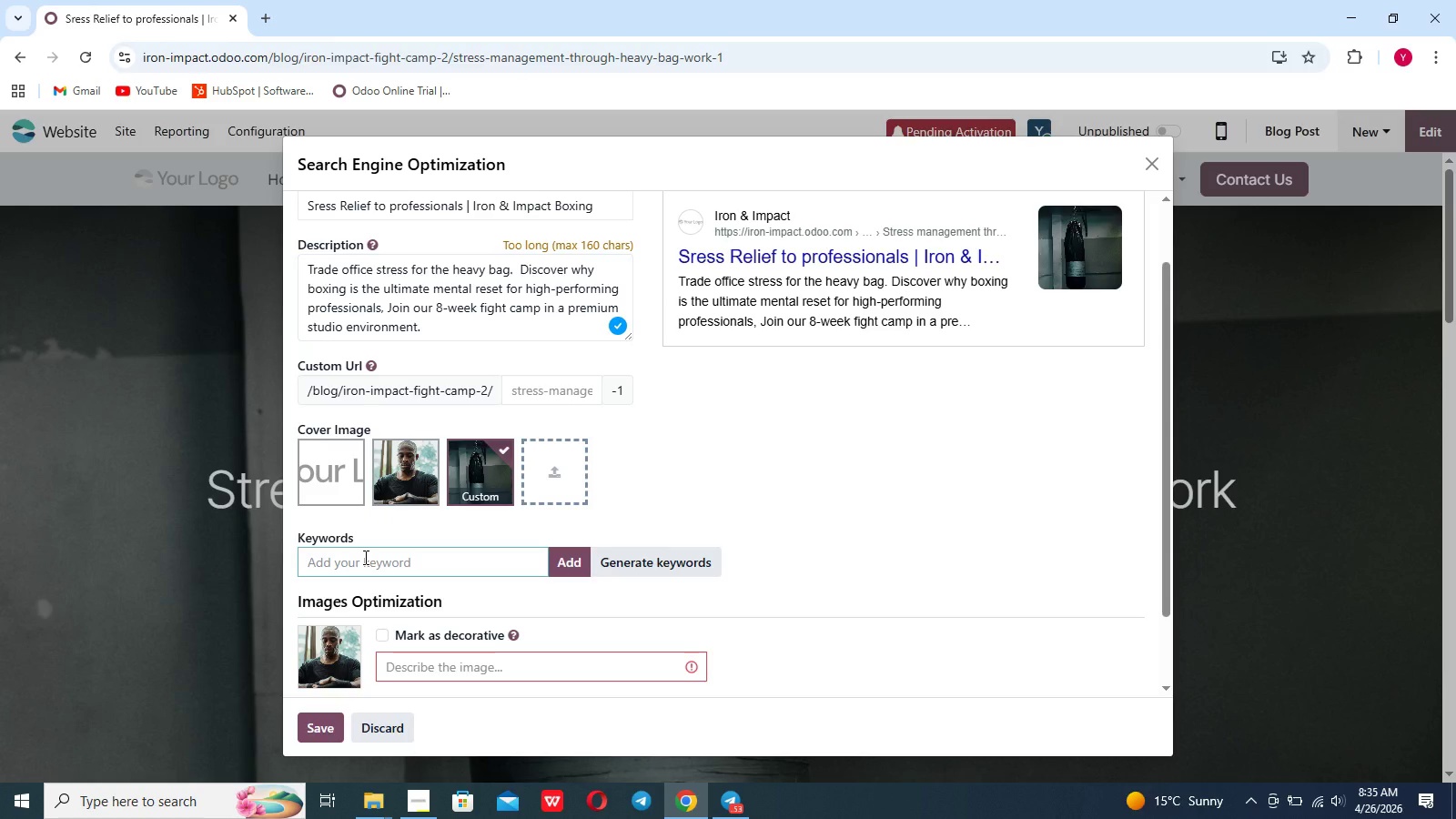 
type(Sress Heavy bag workout)
 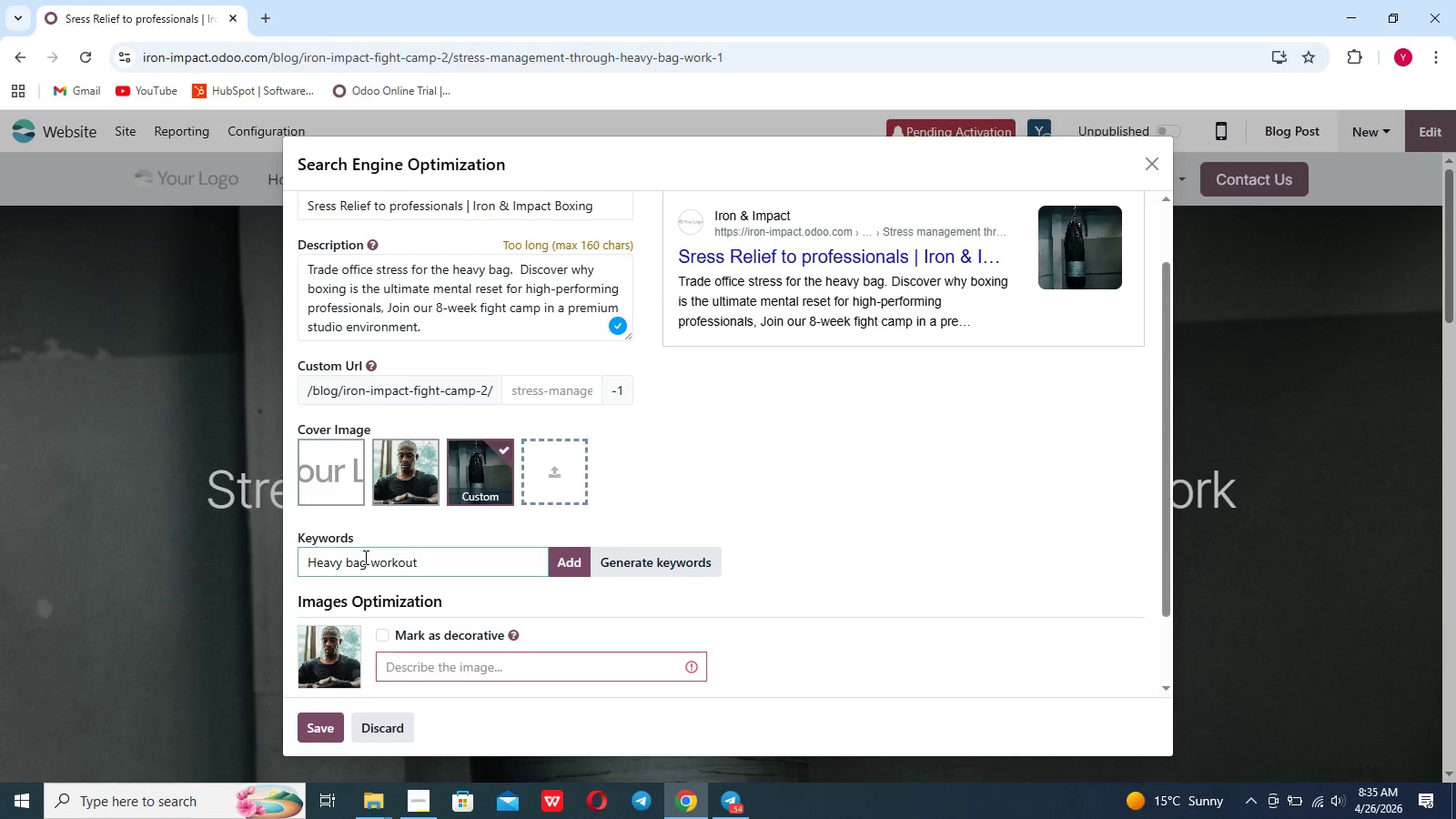 
hold_key(key=Backspace, duration=0.8)
 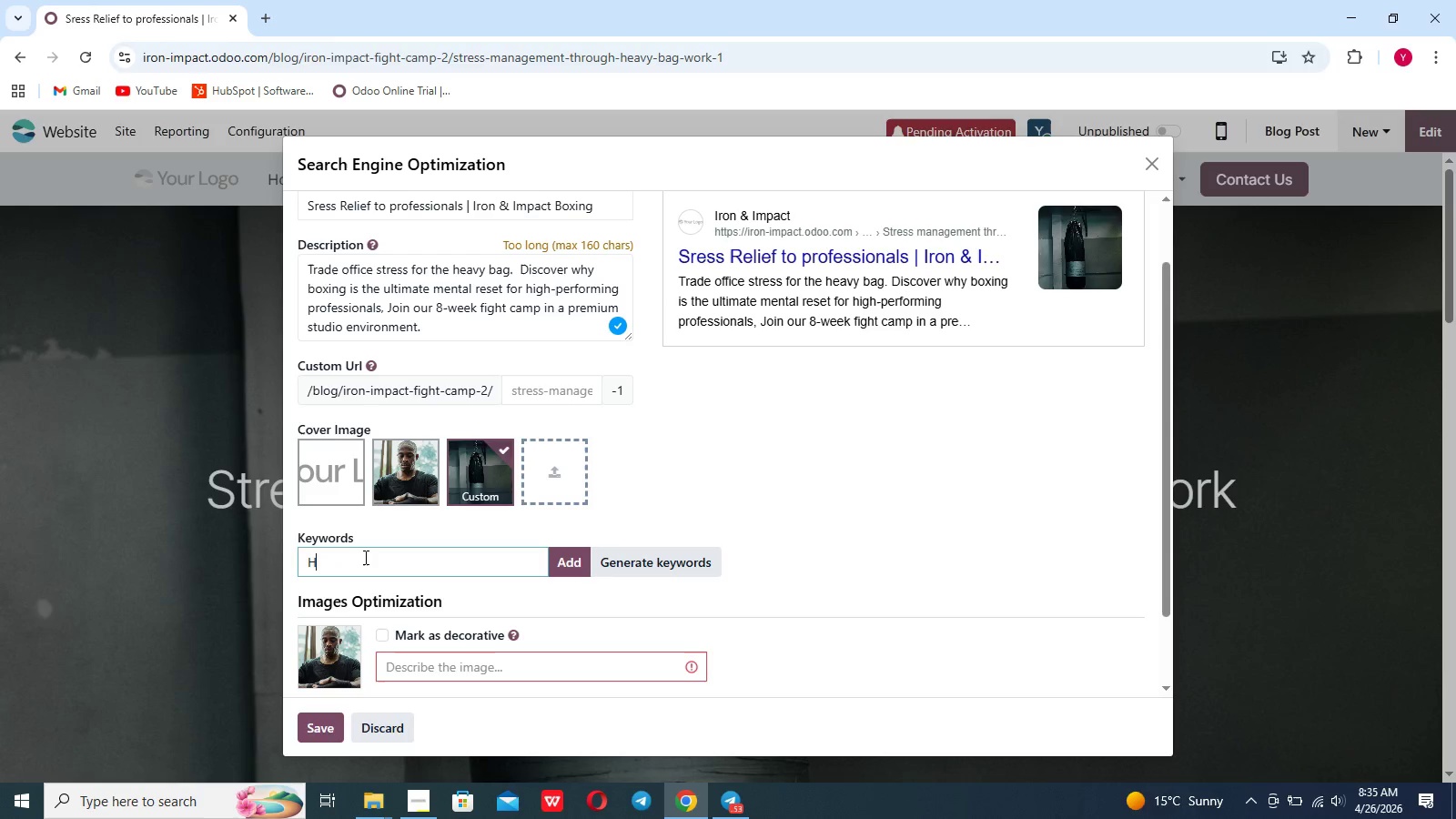 
key(Enter)
 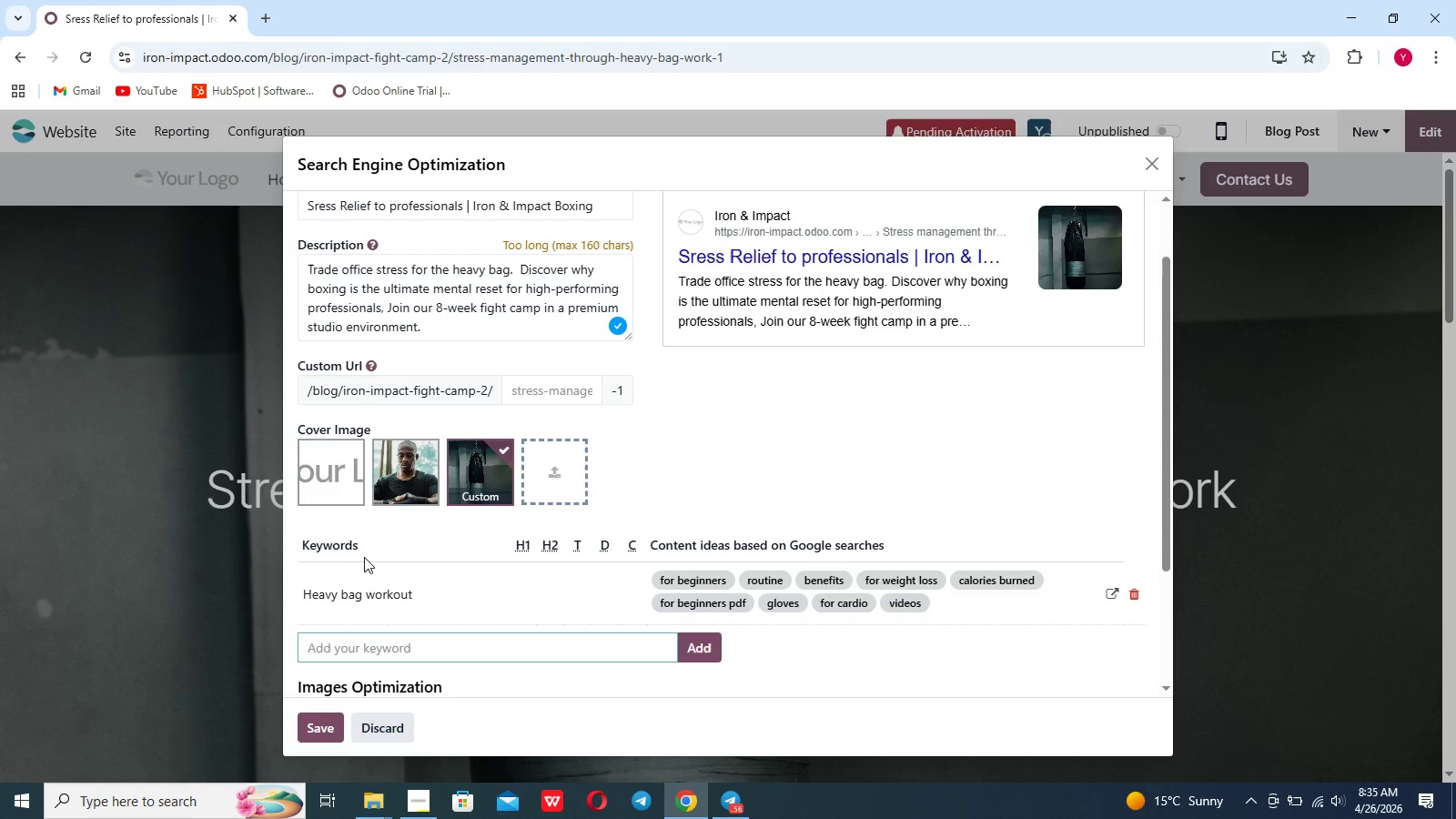 
type(STRESS A)
key(Backspace)
type(MANAGEMEnt)
 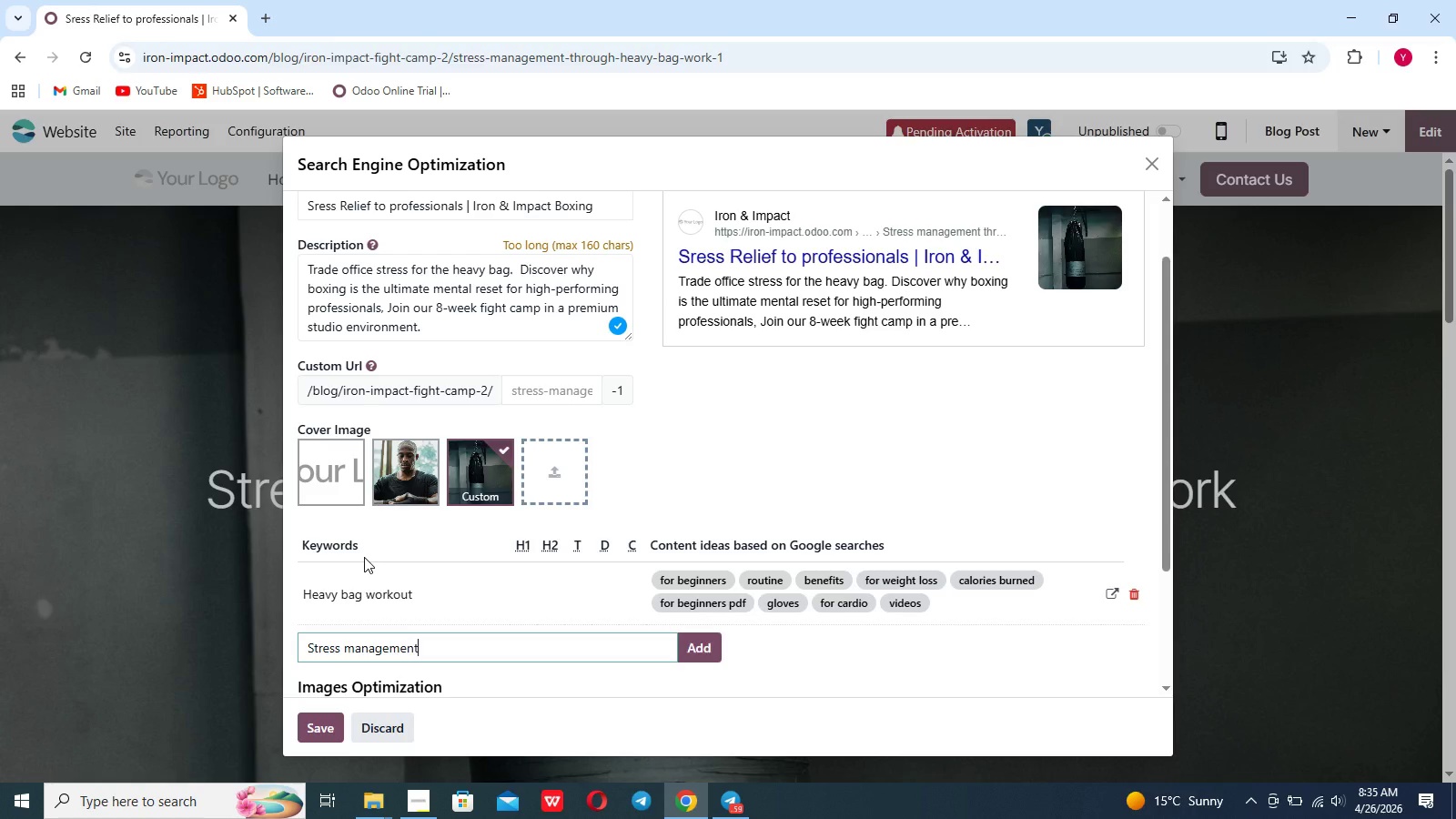 
key(Enter)
 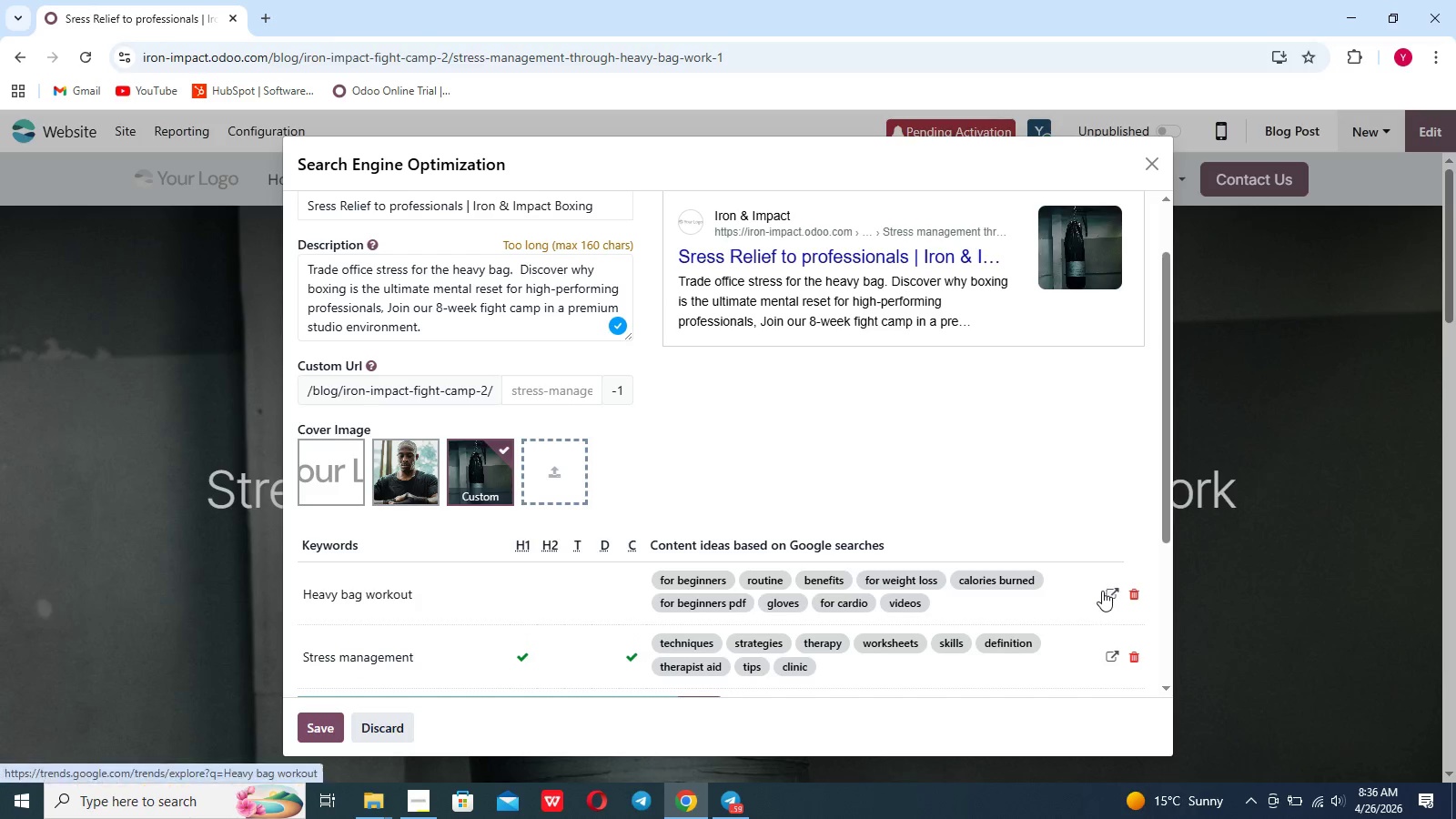 
left_click([1132, 594])
 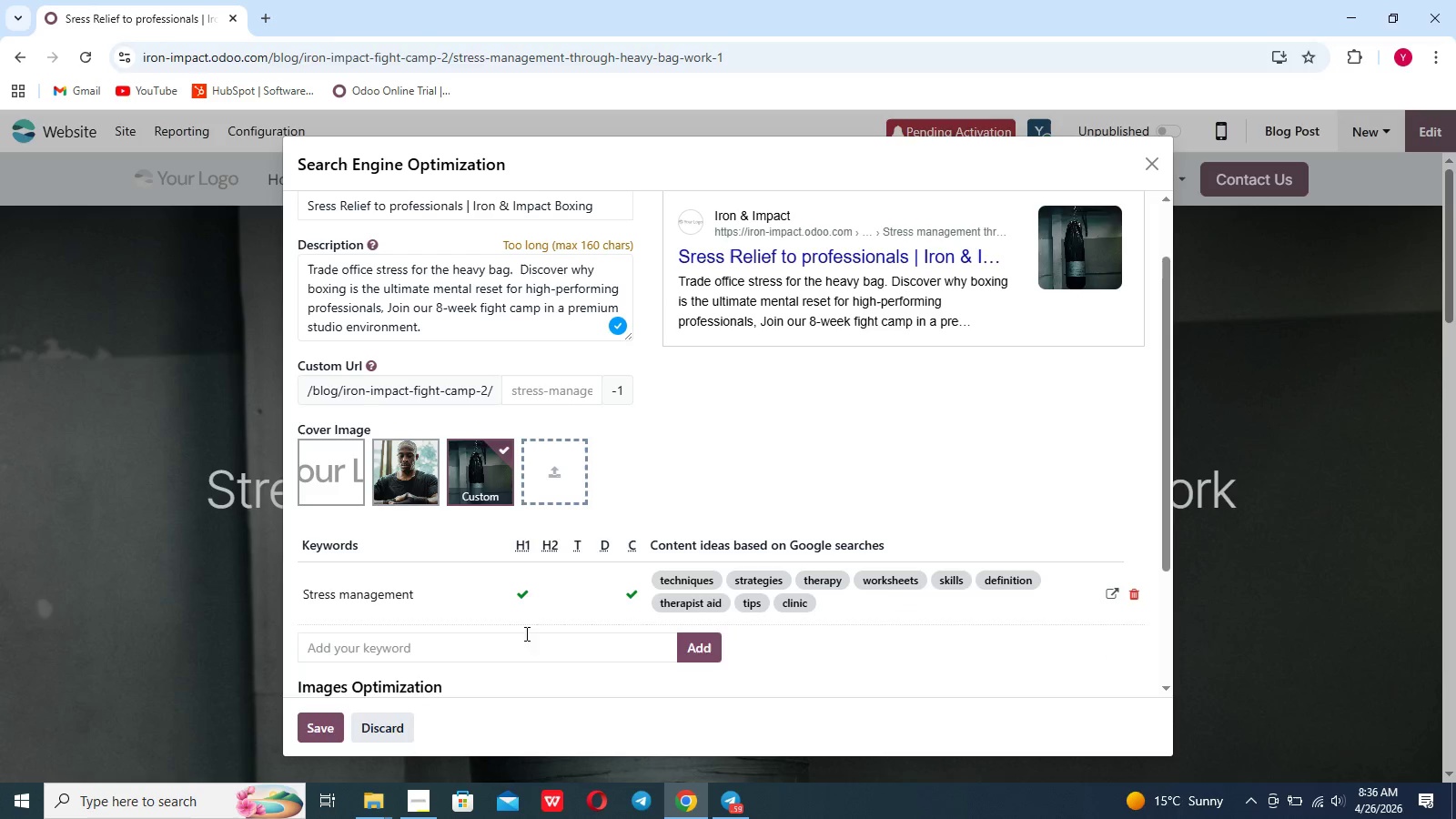 
left_click([514, 649])
 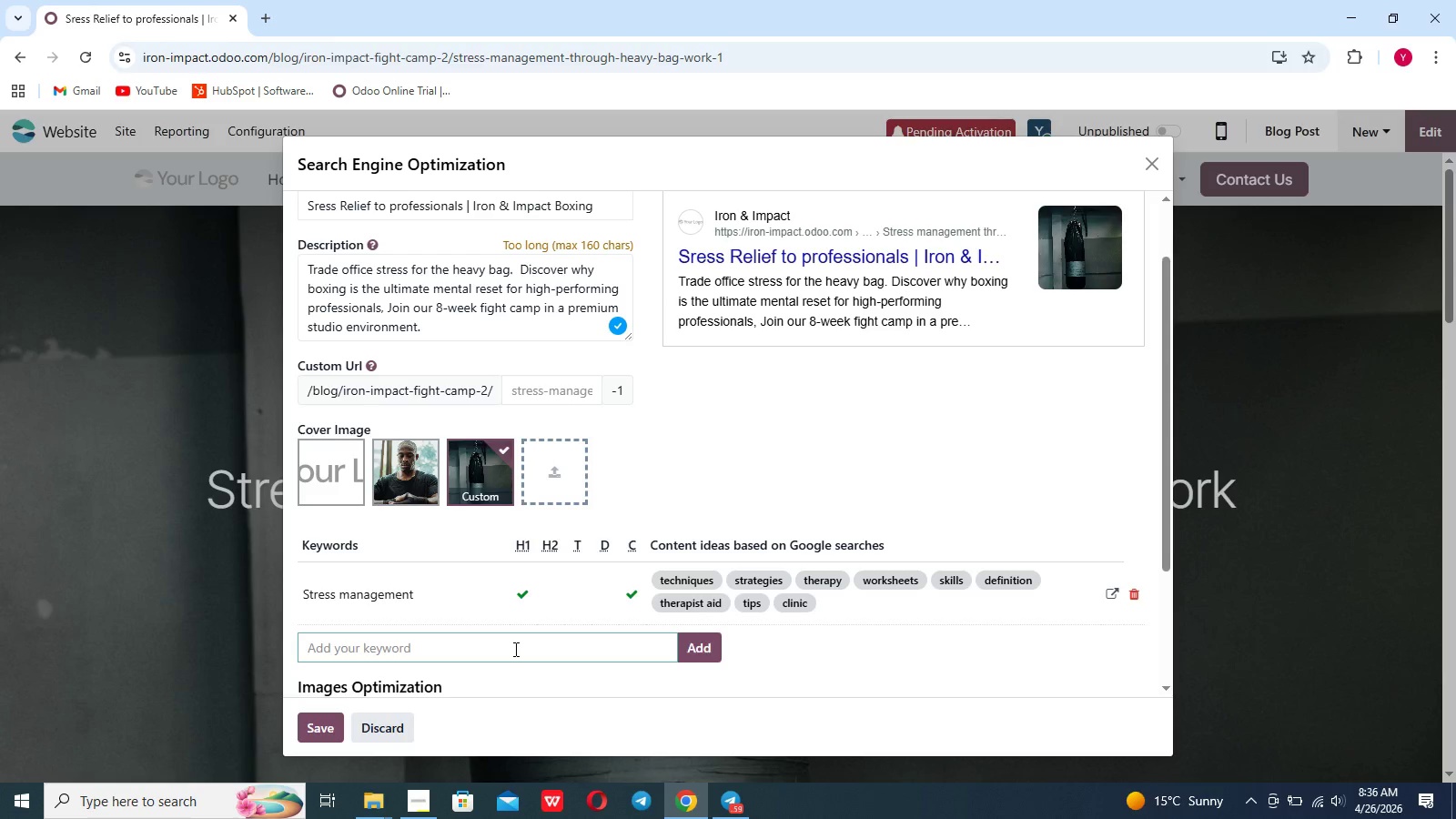 
wait(5.12)
 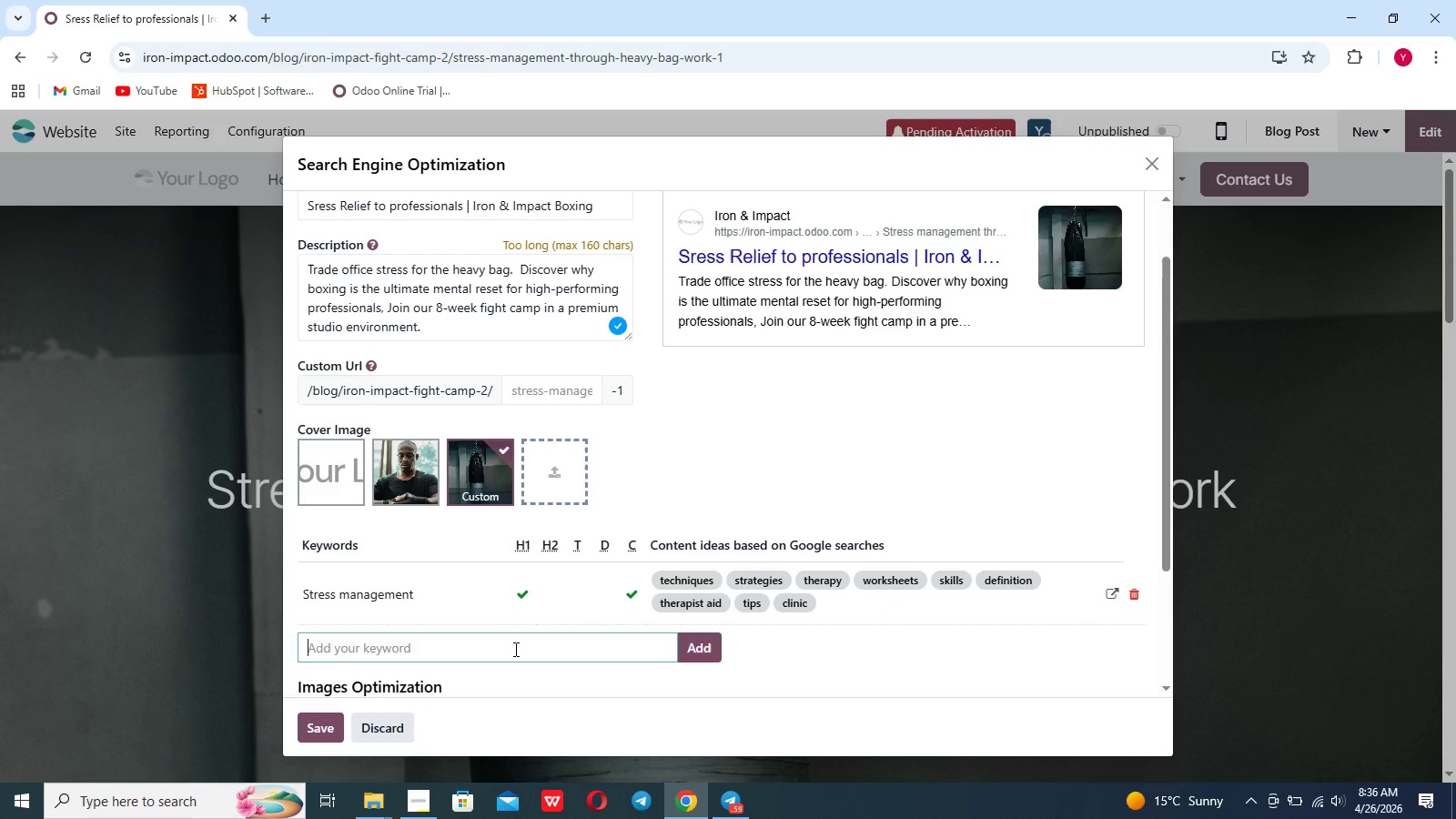 
type(b)
key(Backspace)
type(BOXING FOR MENtal health)
 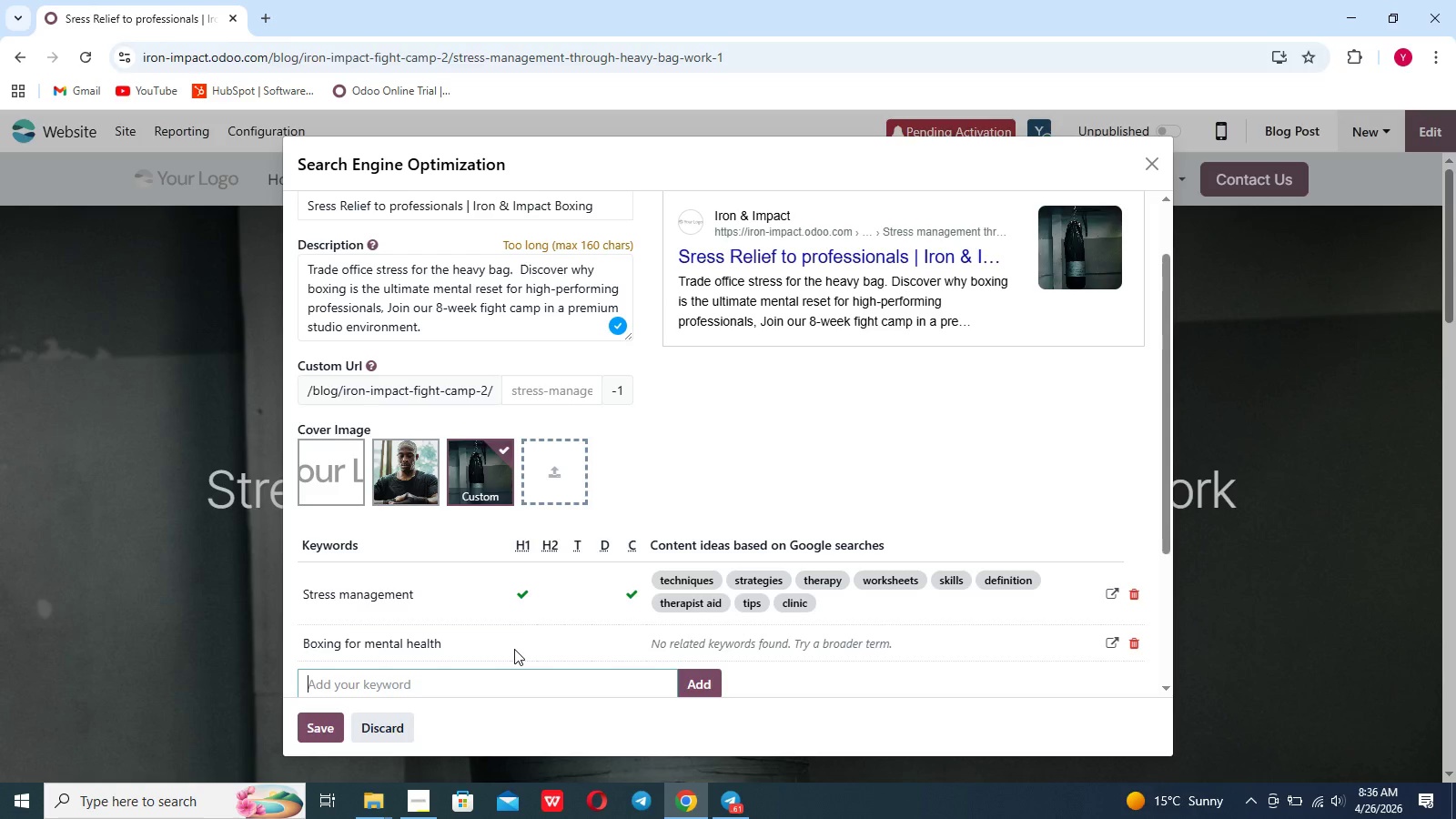 
 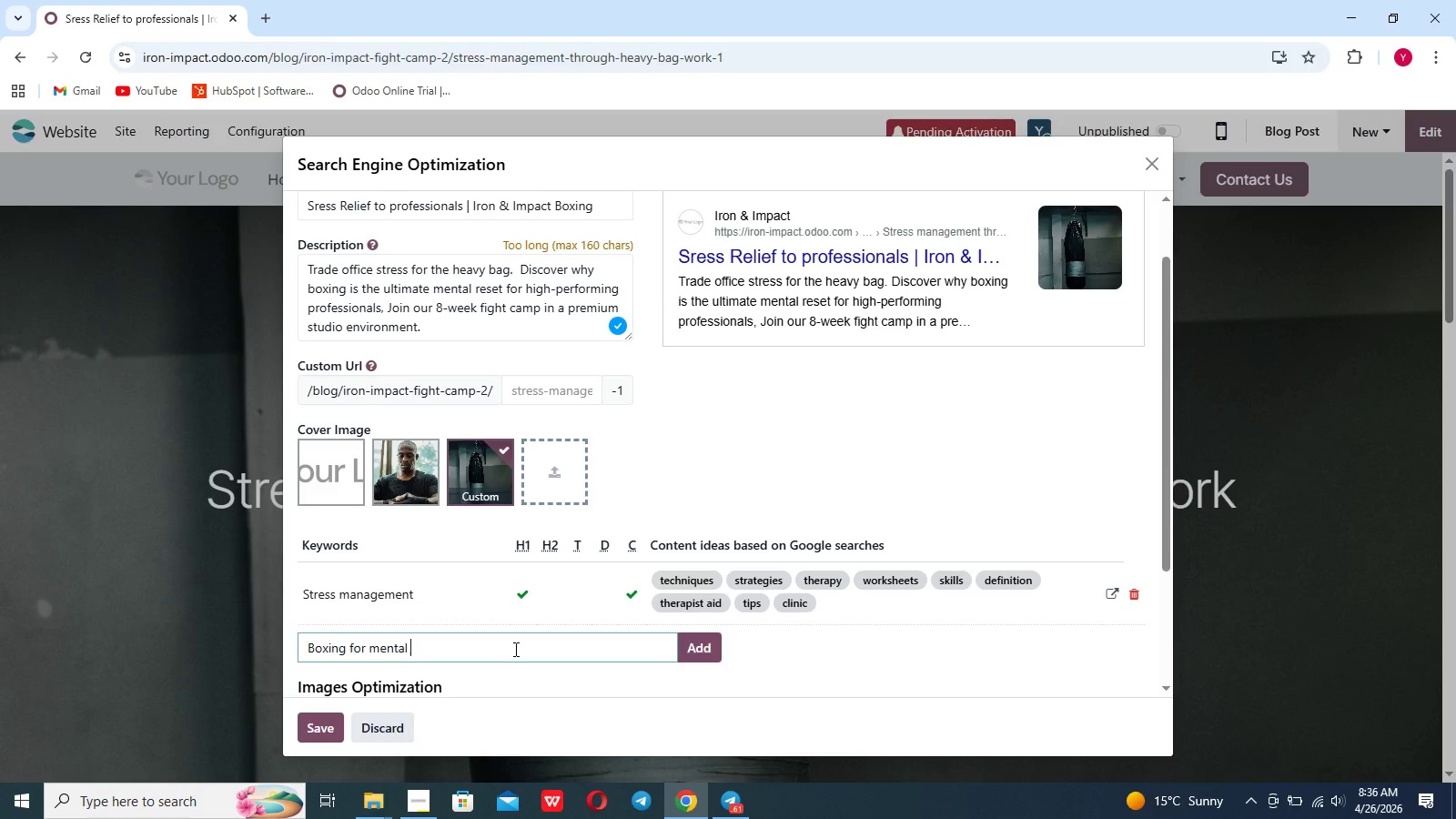 
key(Enter)
 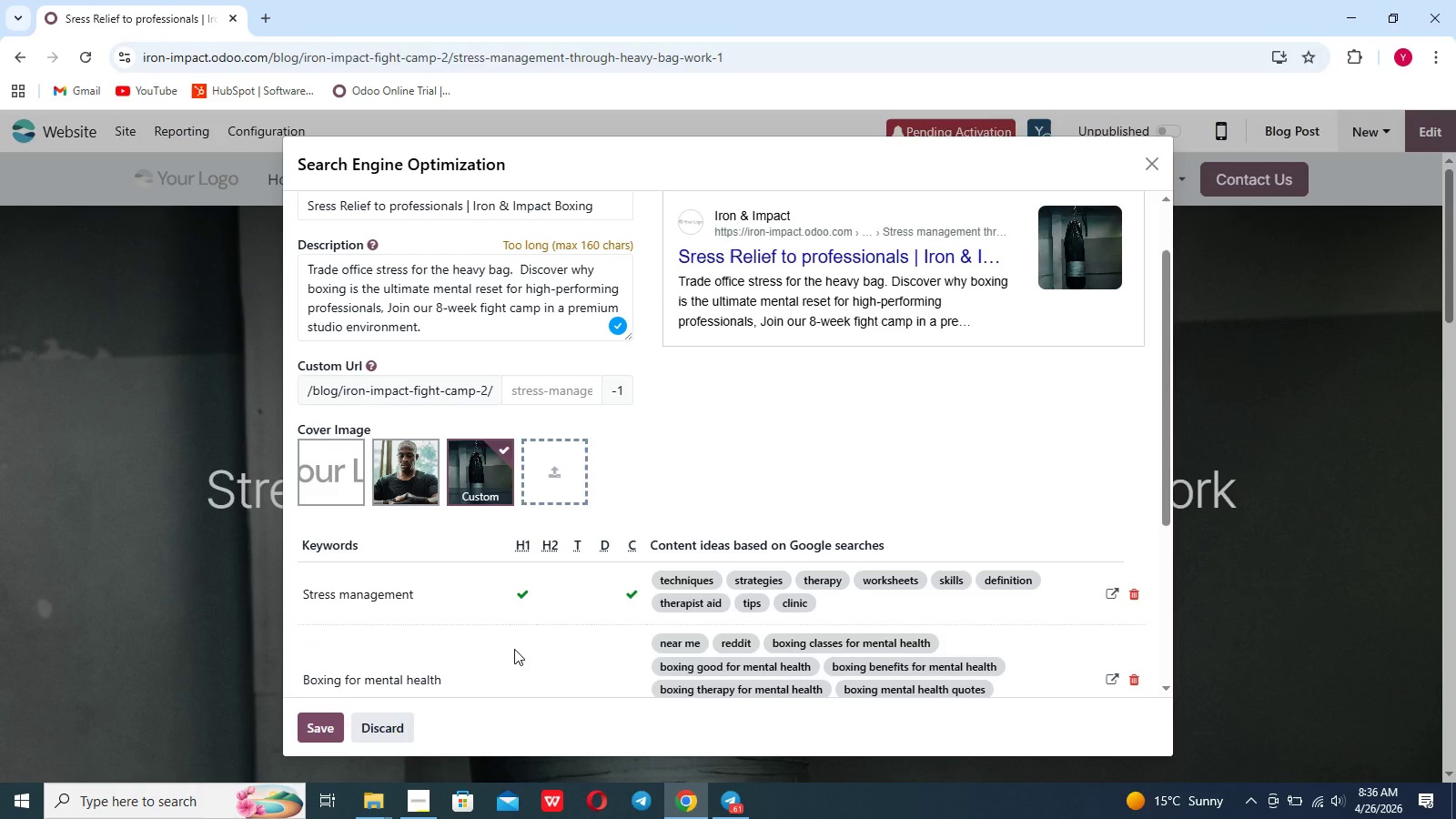 
scroll: coordinate [514, 649], scroll_direction: down, amount: 9.0
 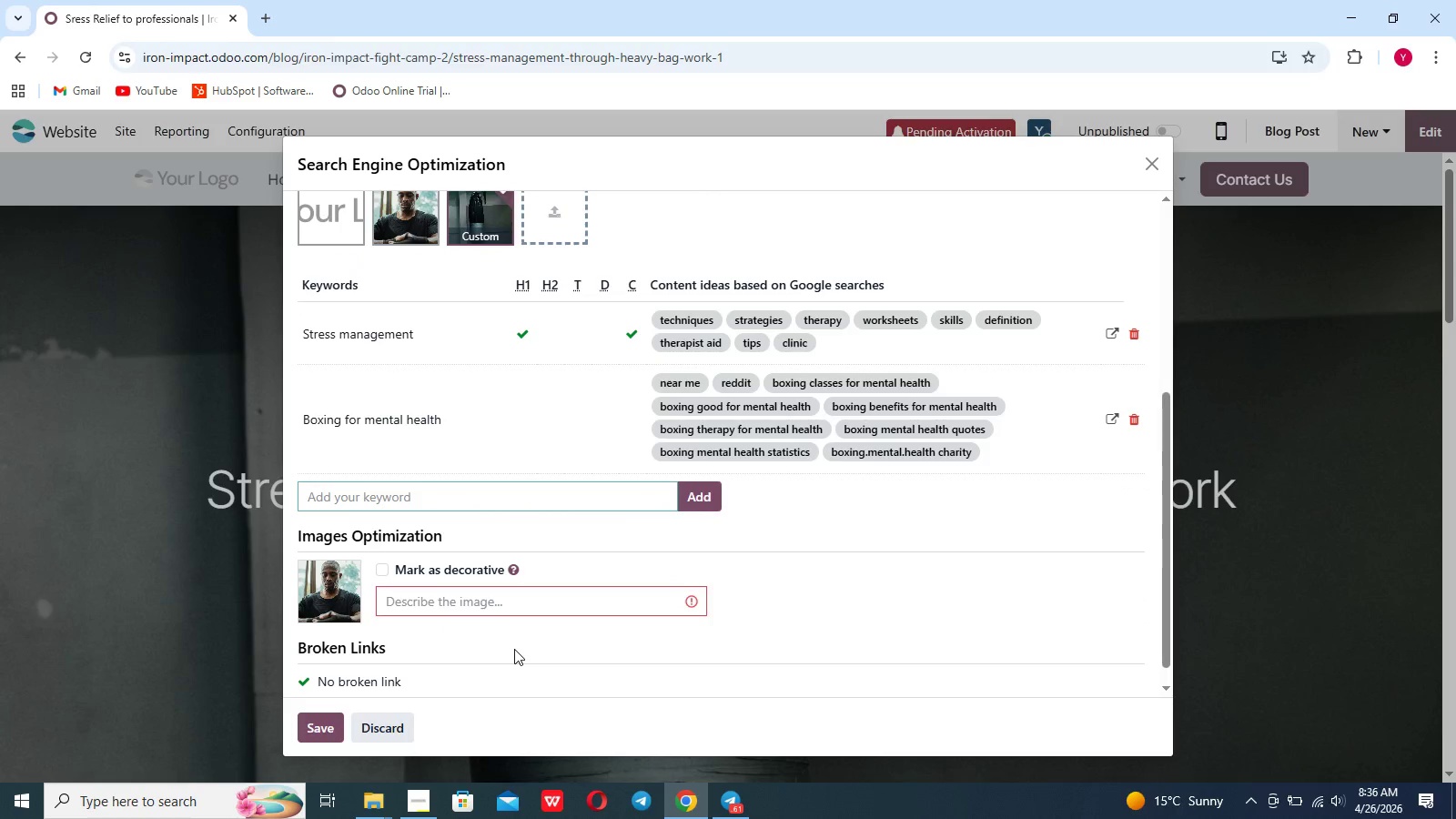 
scroll: coordinate [514, 649], scroll_direction: up, amount: 42.0
 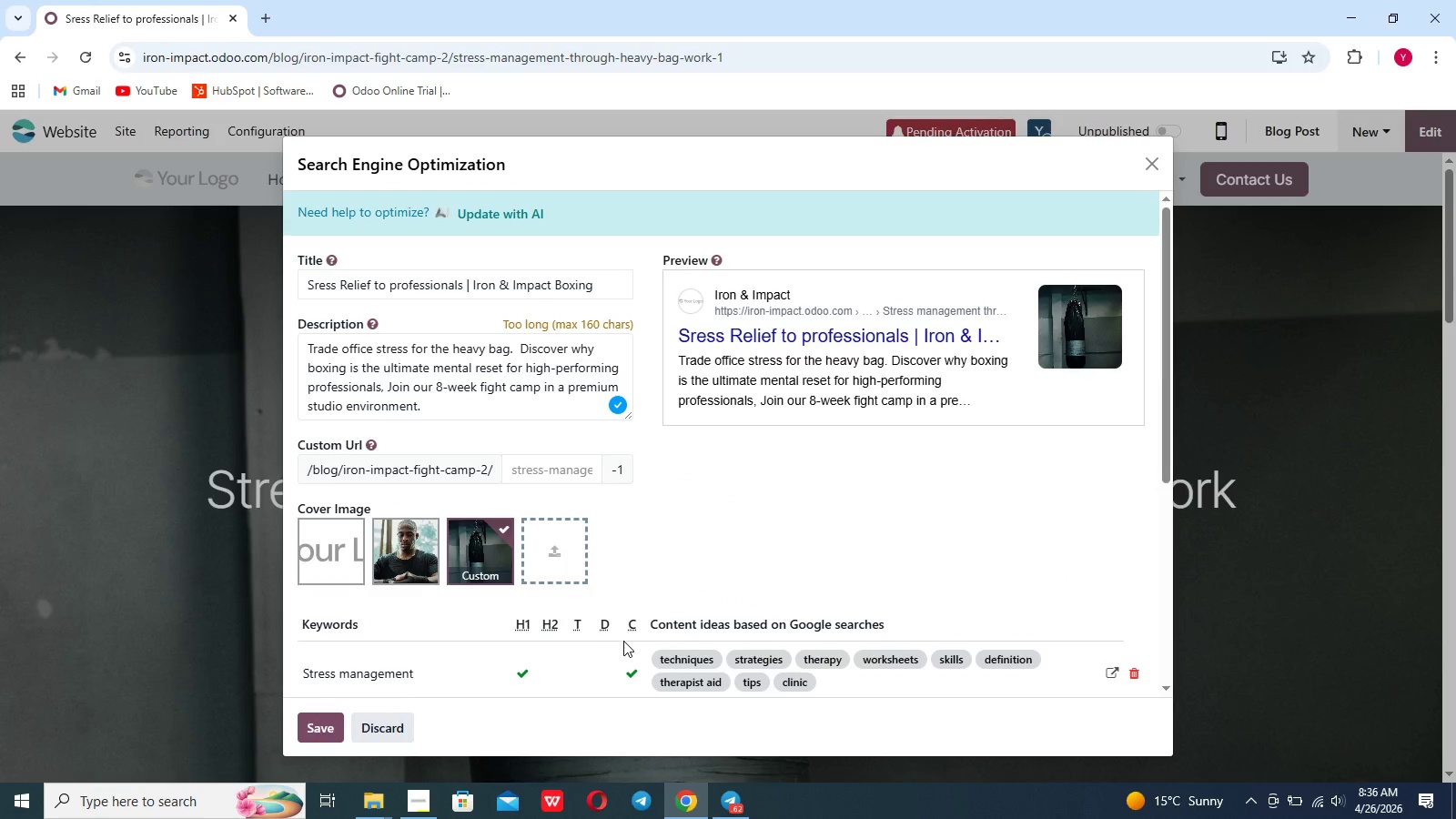 
left_click([623, 641])
 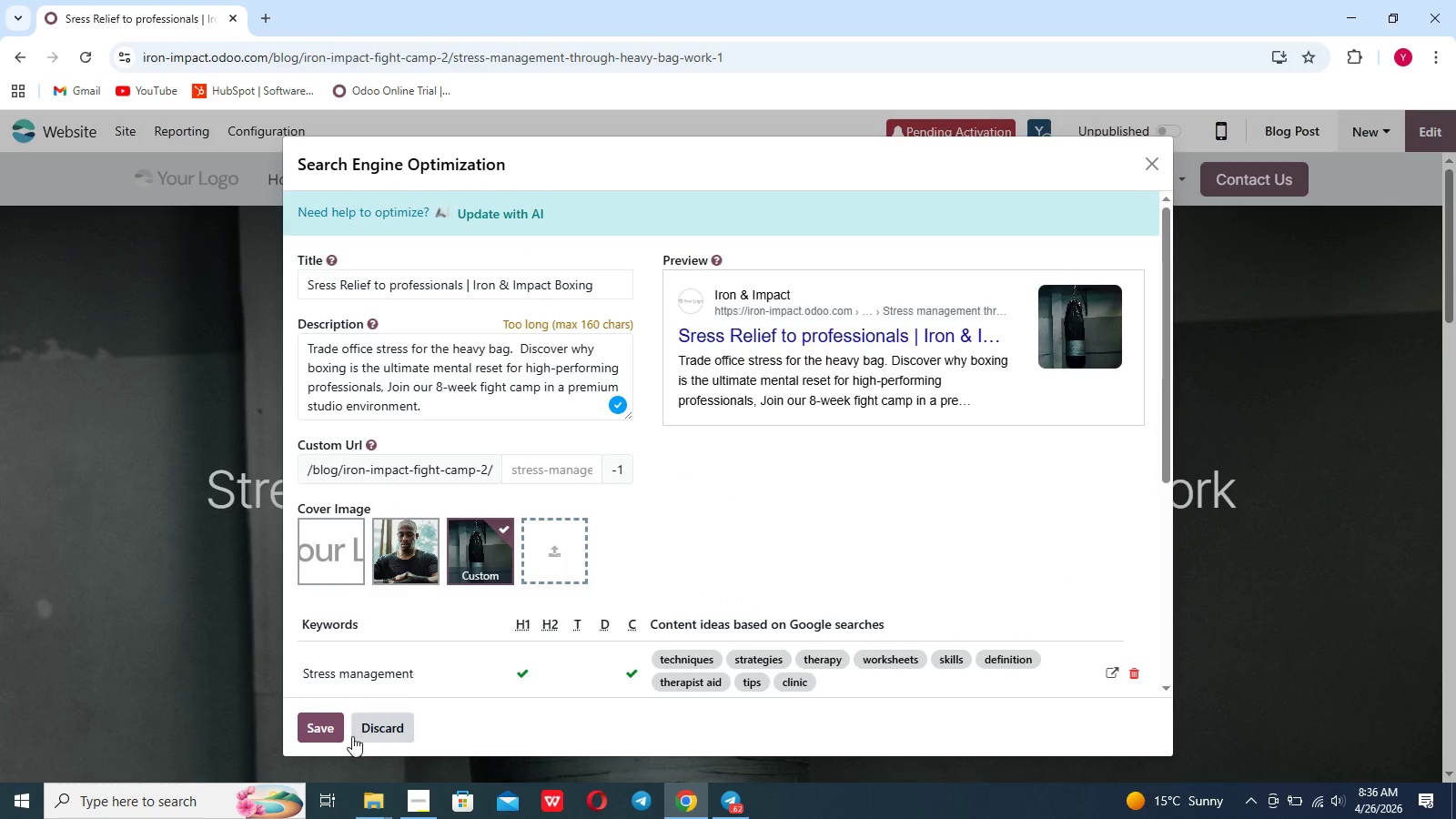 
left_click([330, 723])
 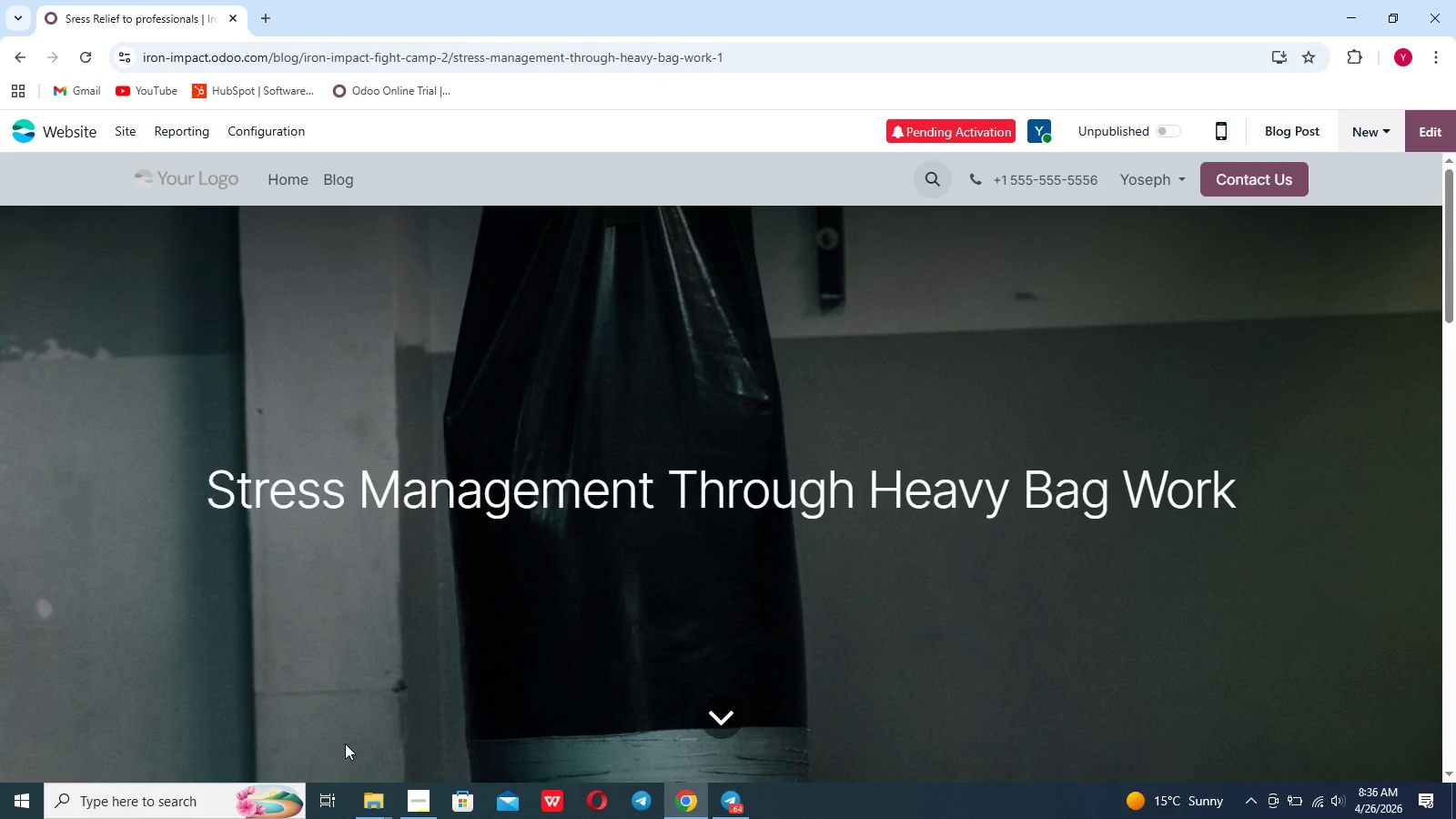 
wait(5.03)
 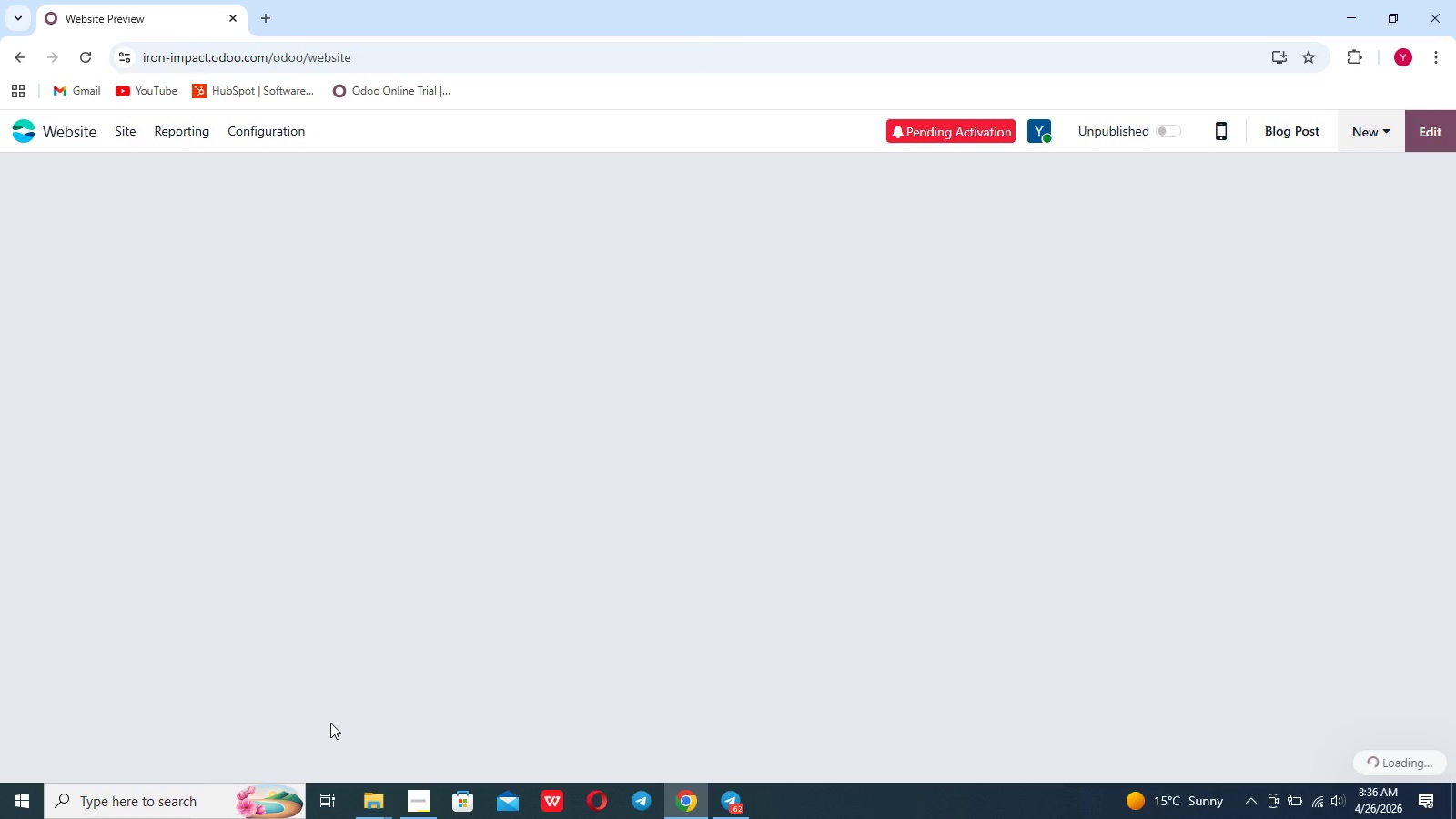 
left_click([409, 801])